 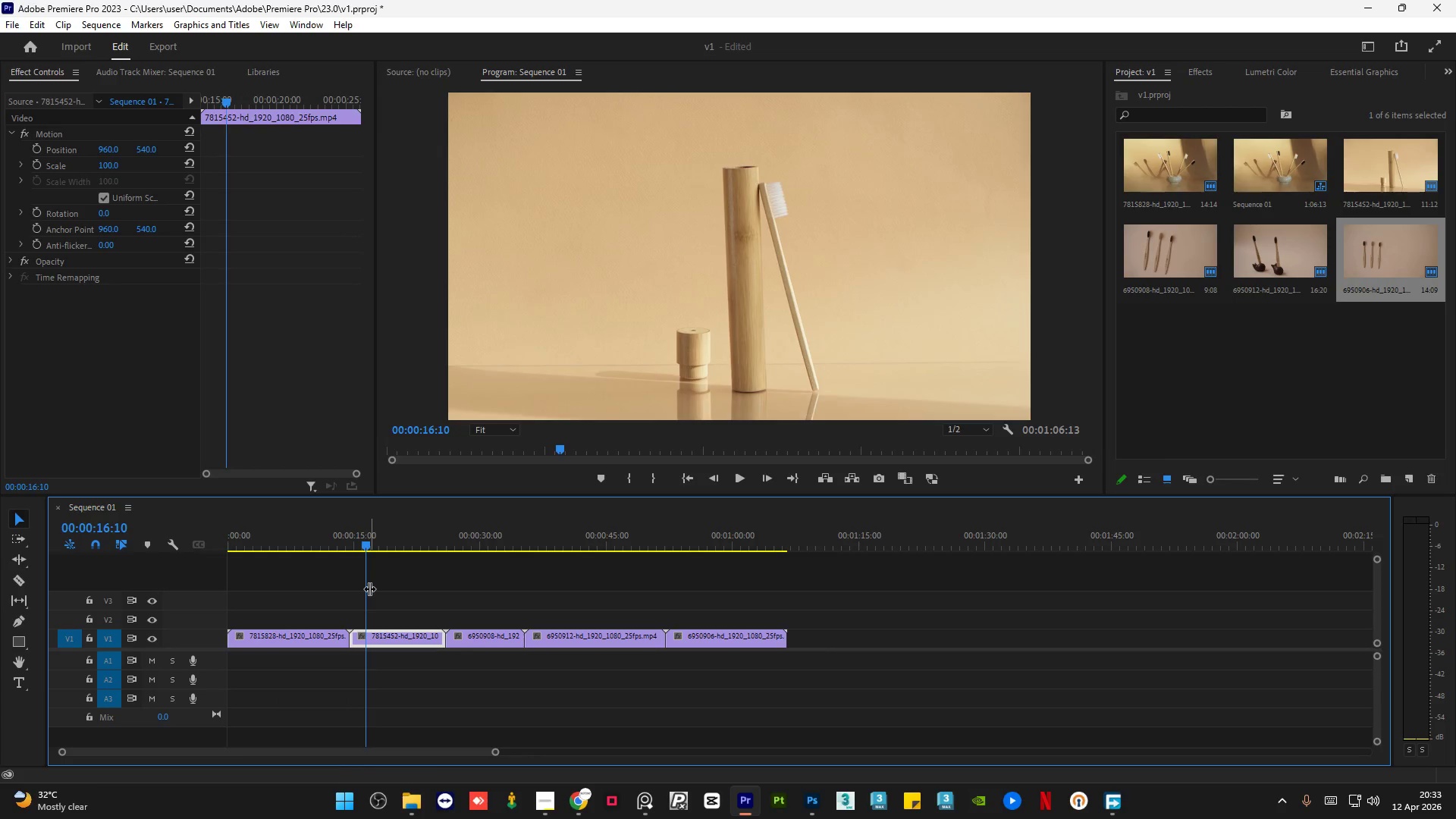 
left_click_drag(start_coordinate=[366, 546], to_coordinate=[422, 573])
 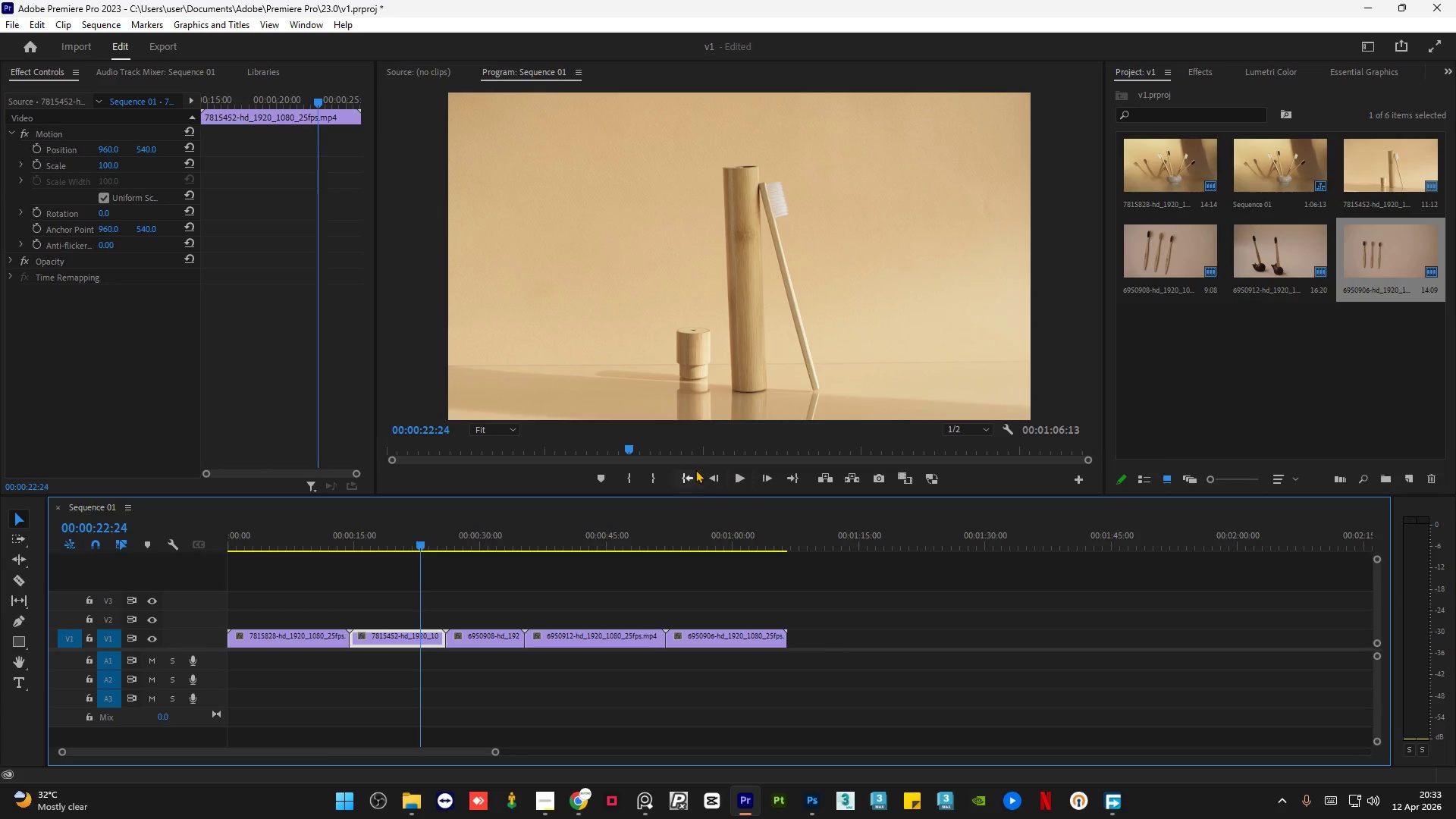 
mouse_move([912, 479])
 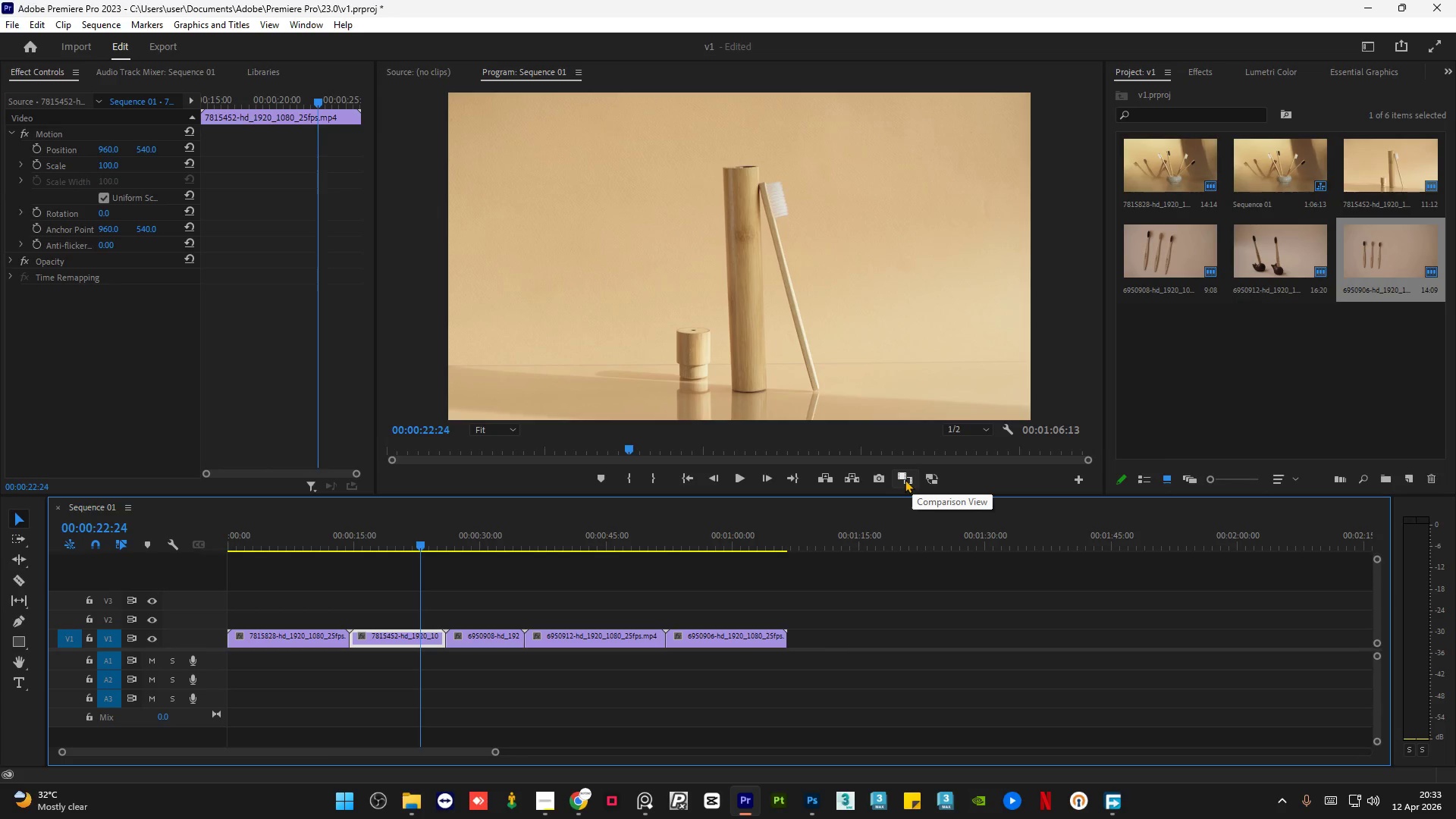 
left_click([905, 479])
 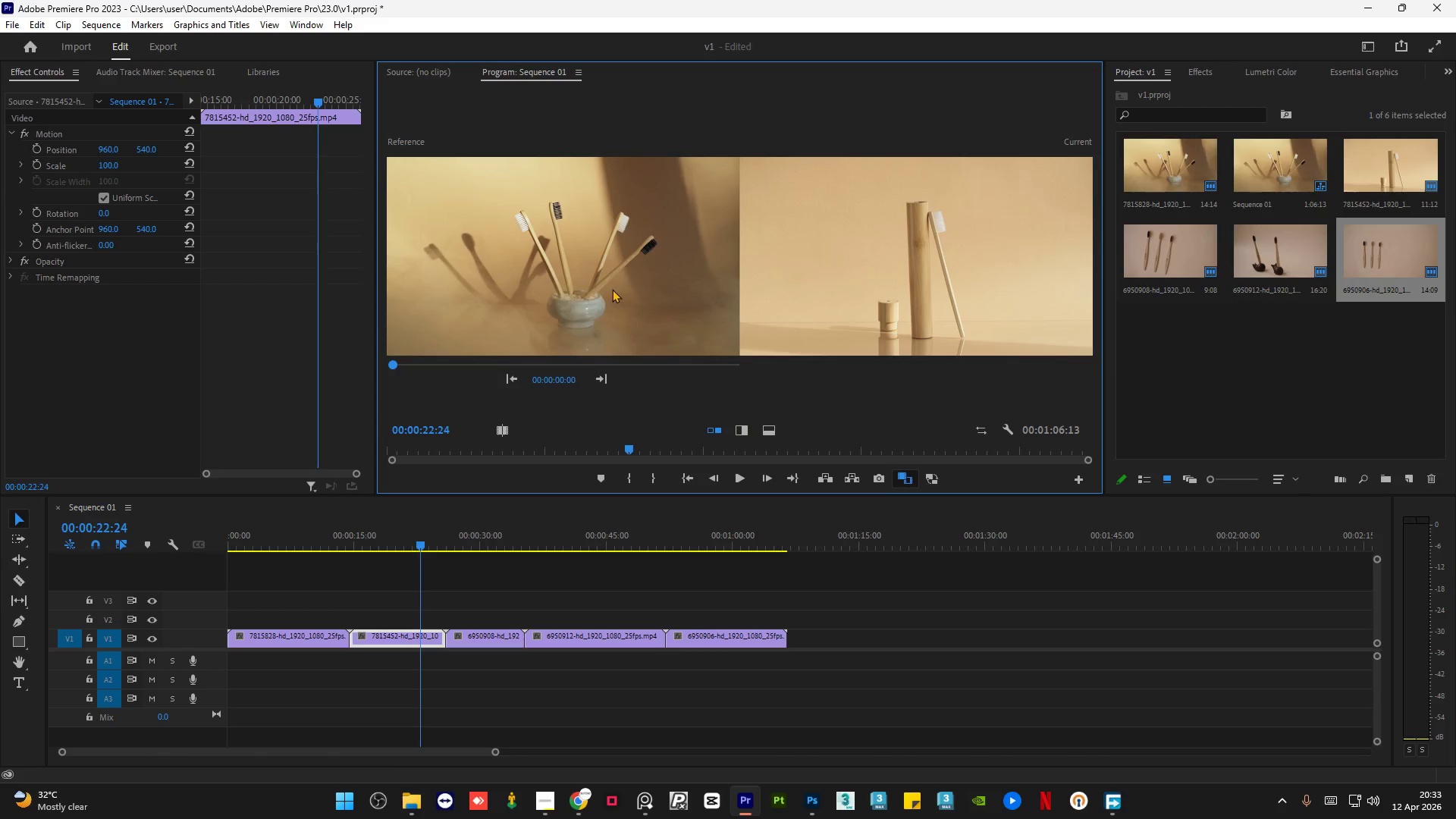 
left_click_drag(start_coordinate=[417, 543], to_coordinate=[413, 544])
 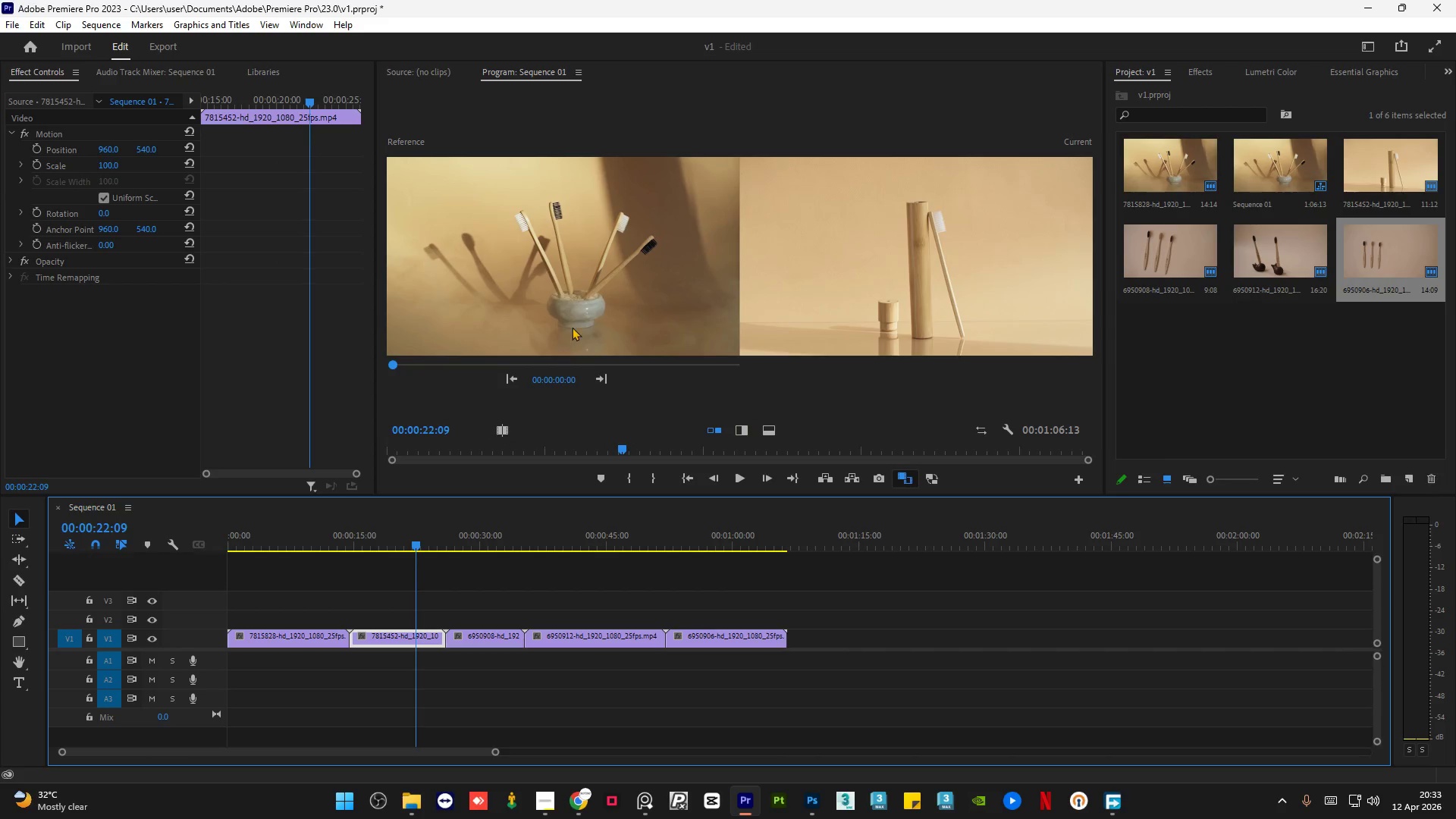 
left_click([576, 314])
 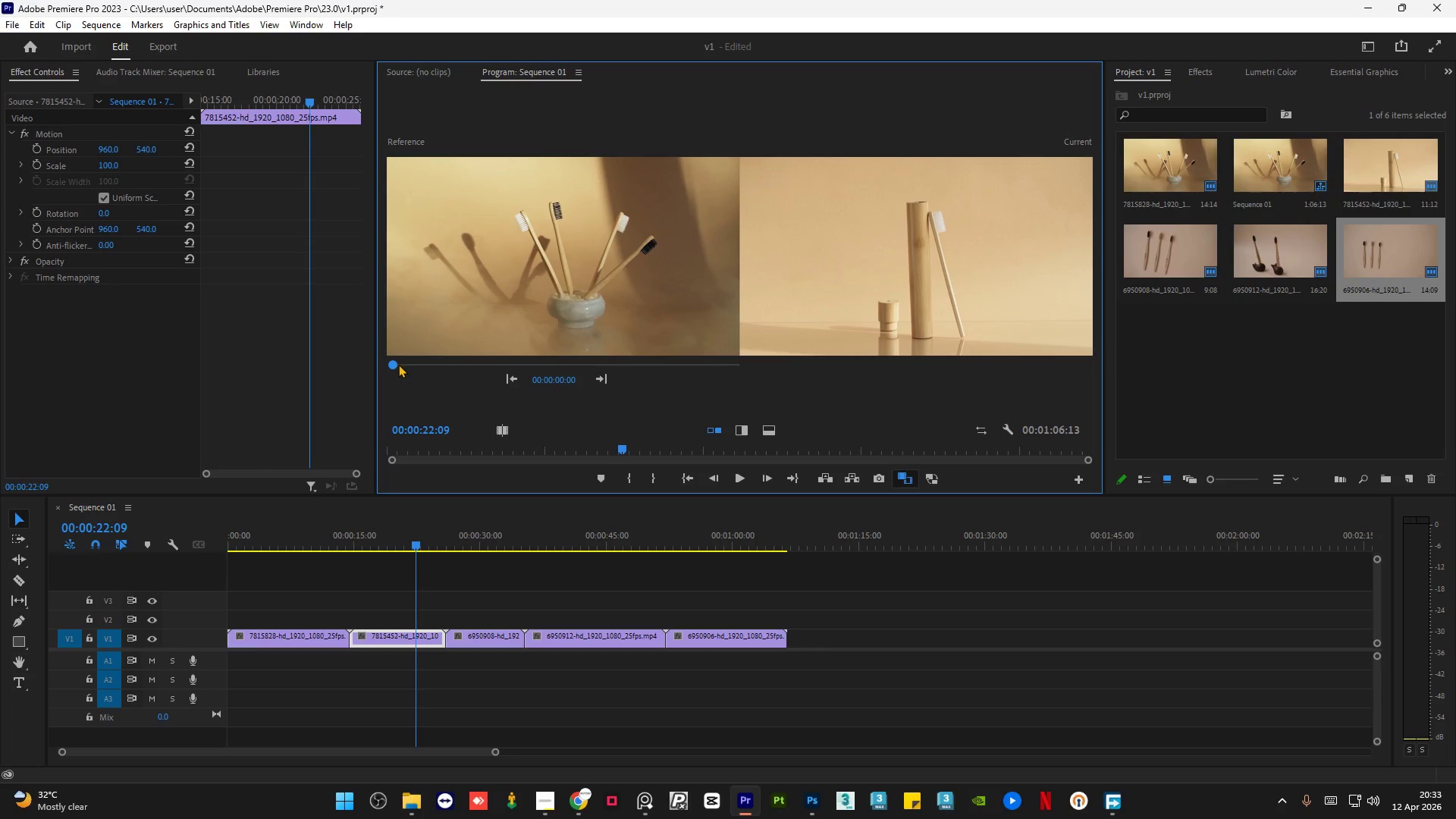 
left_click_drag(start_coordinate=[394, 363], to_coordinate=[512, 372])
 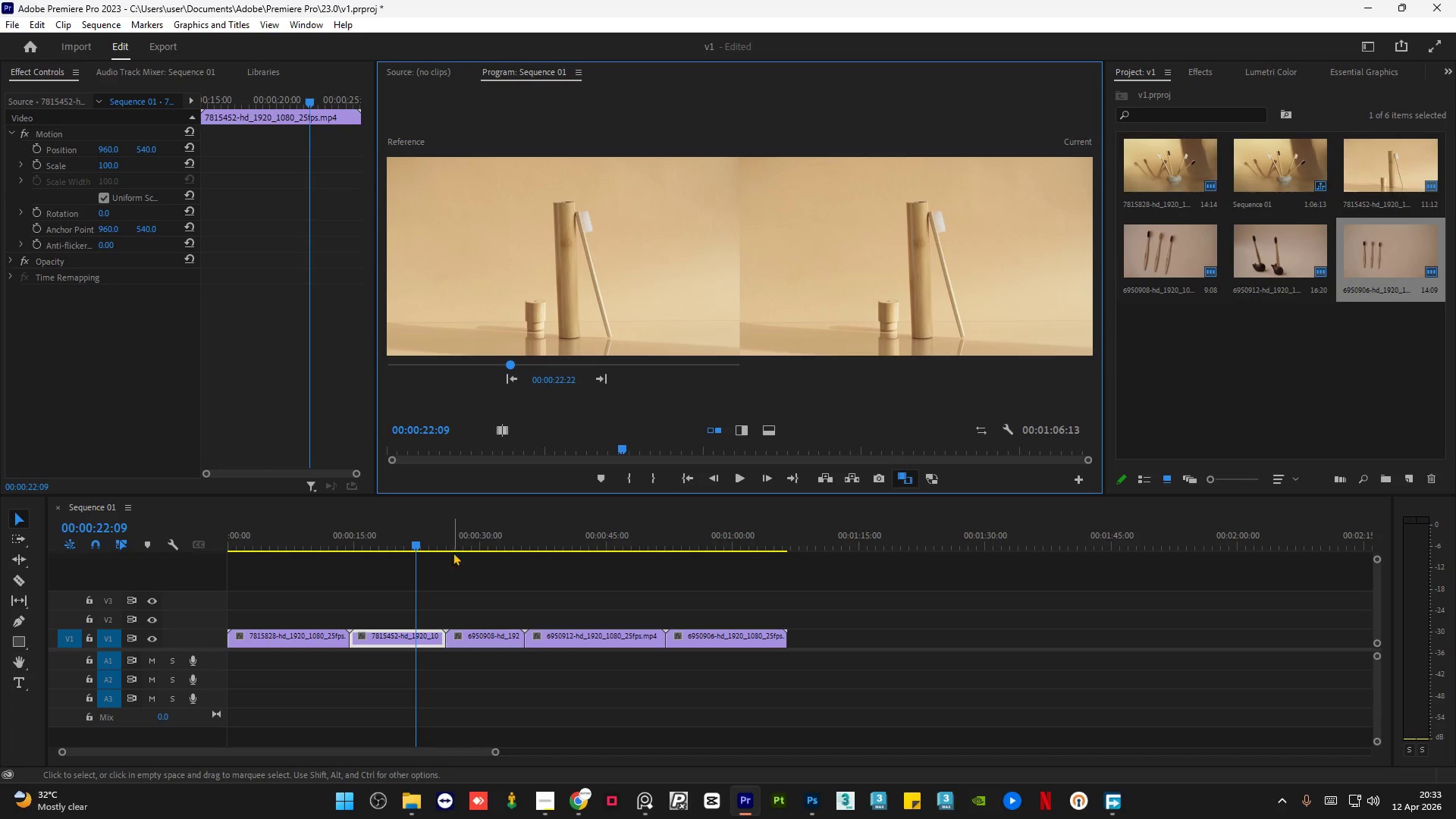 
left_click_drag(start_coordinate=[460, 542], to_coordinate=[463, 555])
 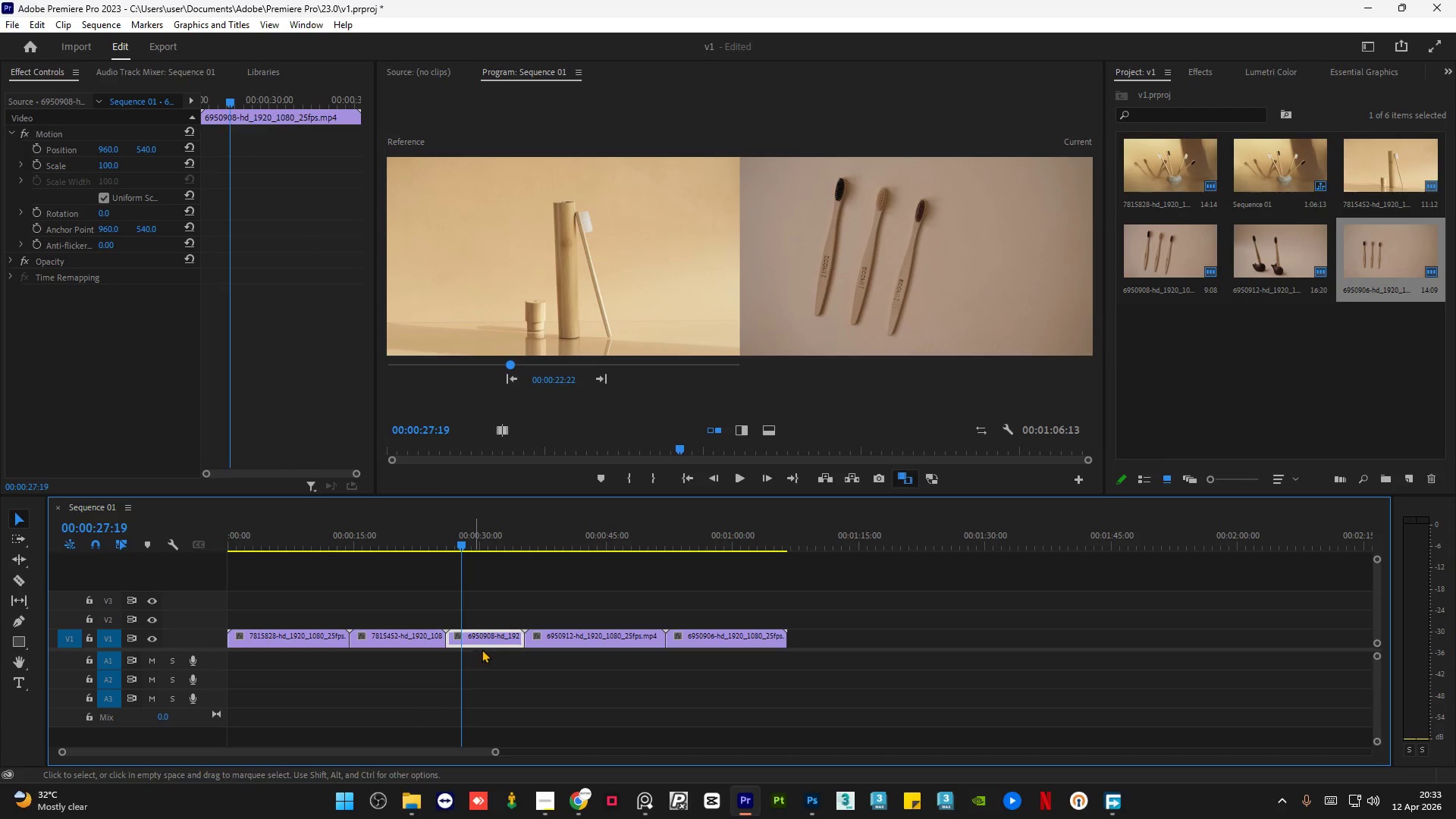 
left_click([487, 642])
 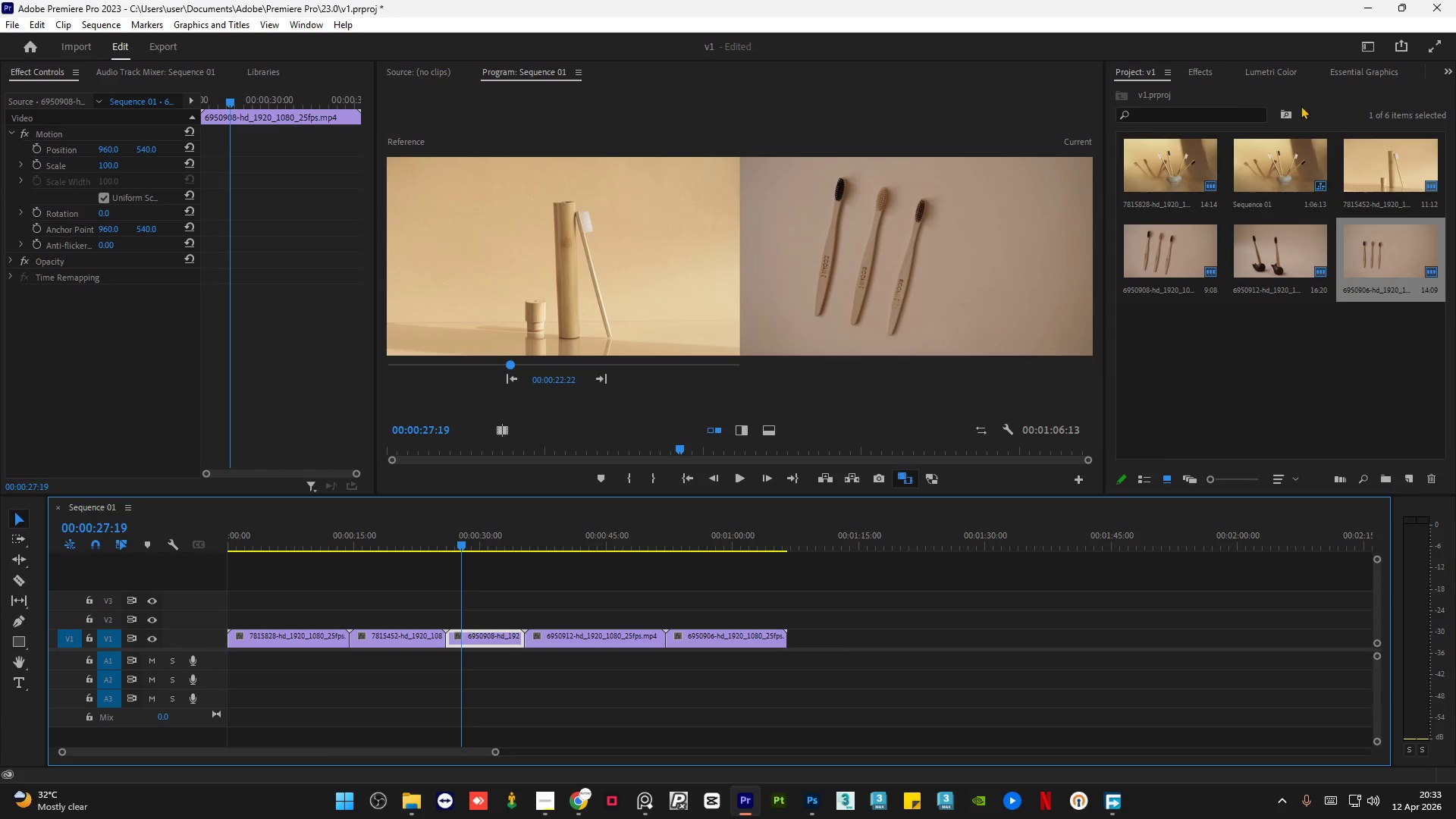 
left_click([1274, 71])
 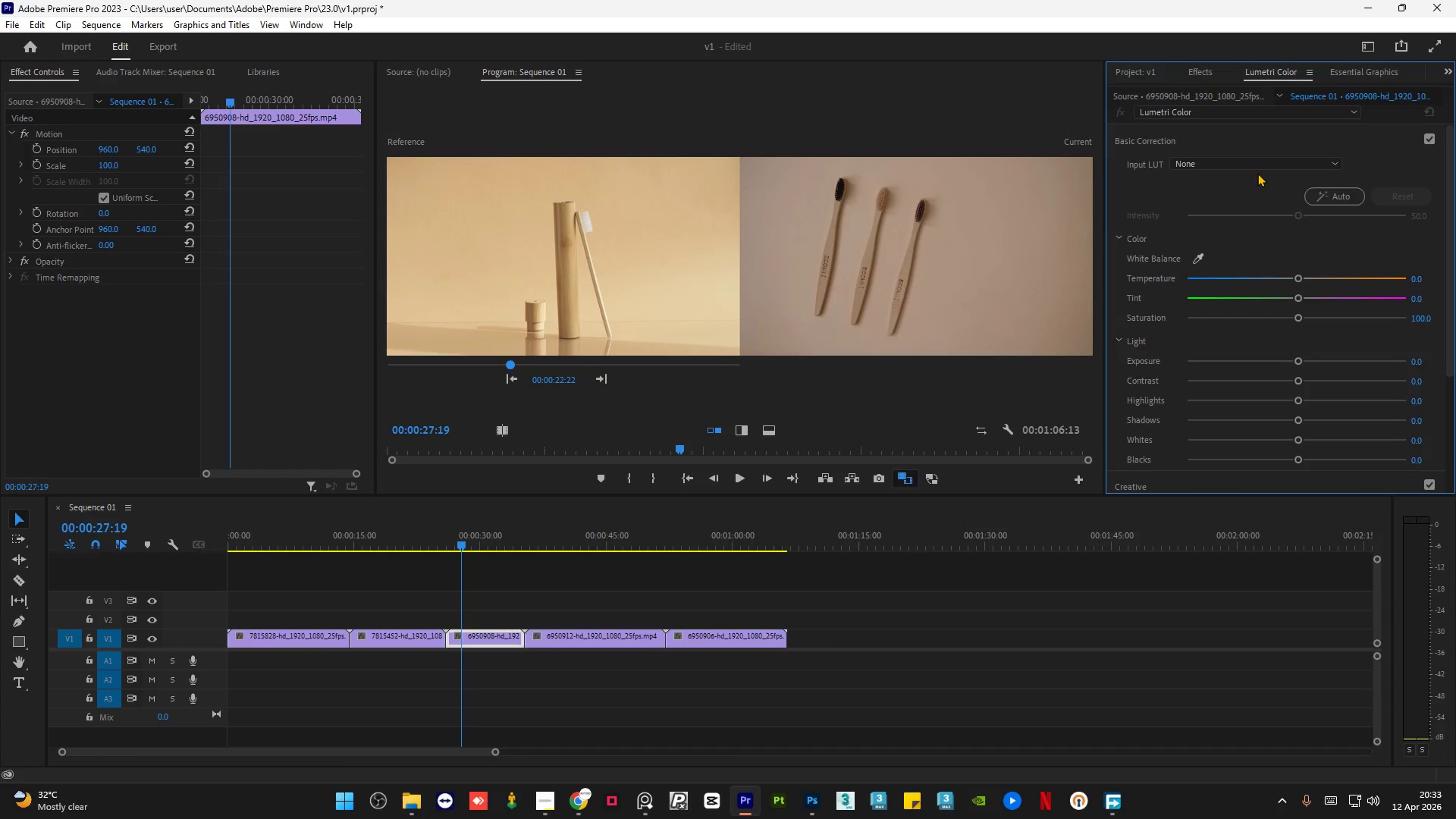 
wait(5.08)
 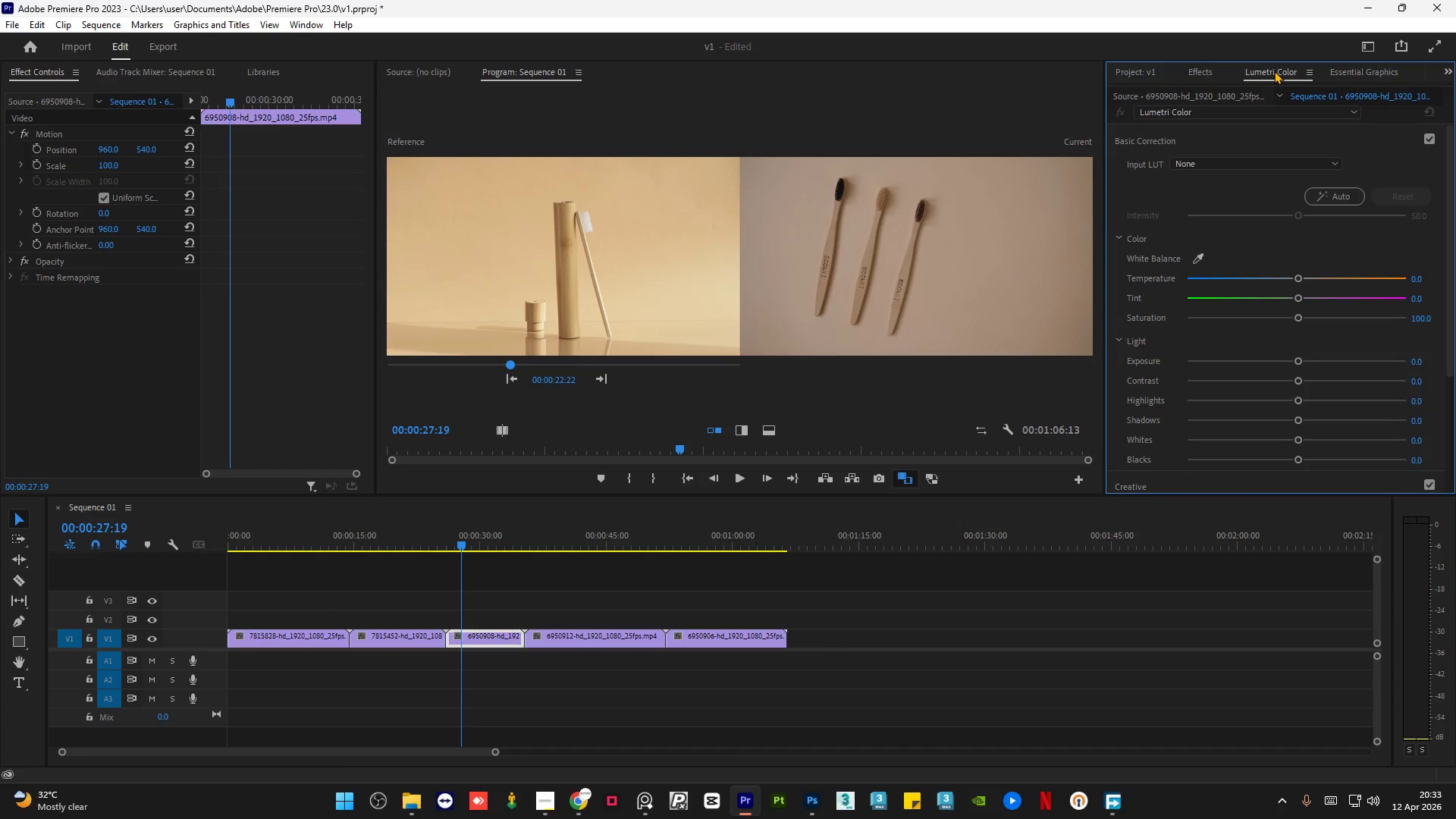 
left_click([1228, 164])
 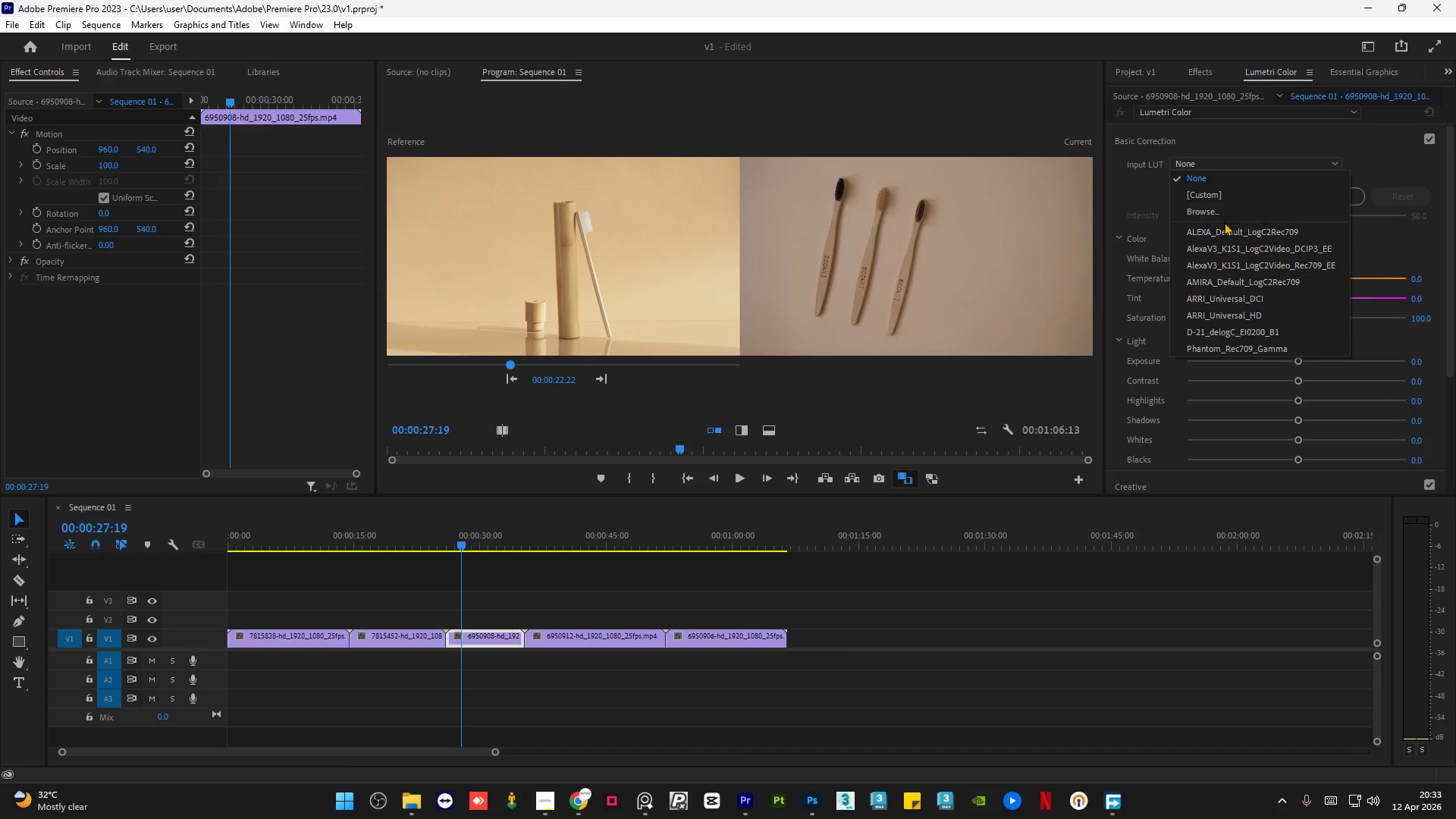 
left_click([1224, 227])
 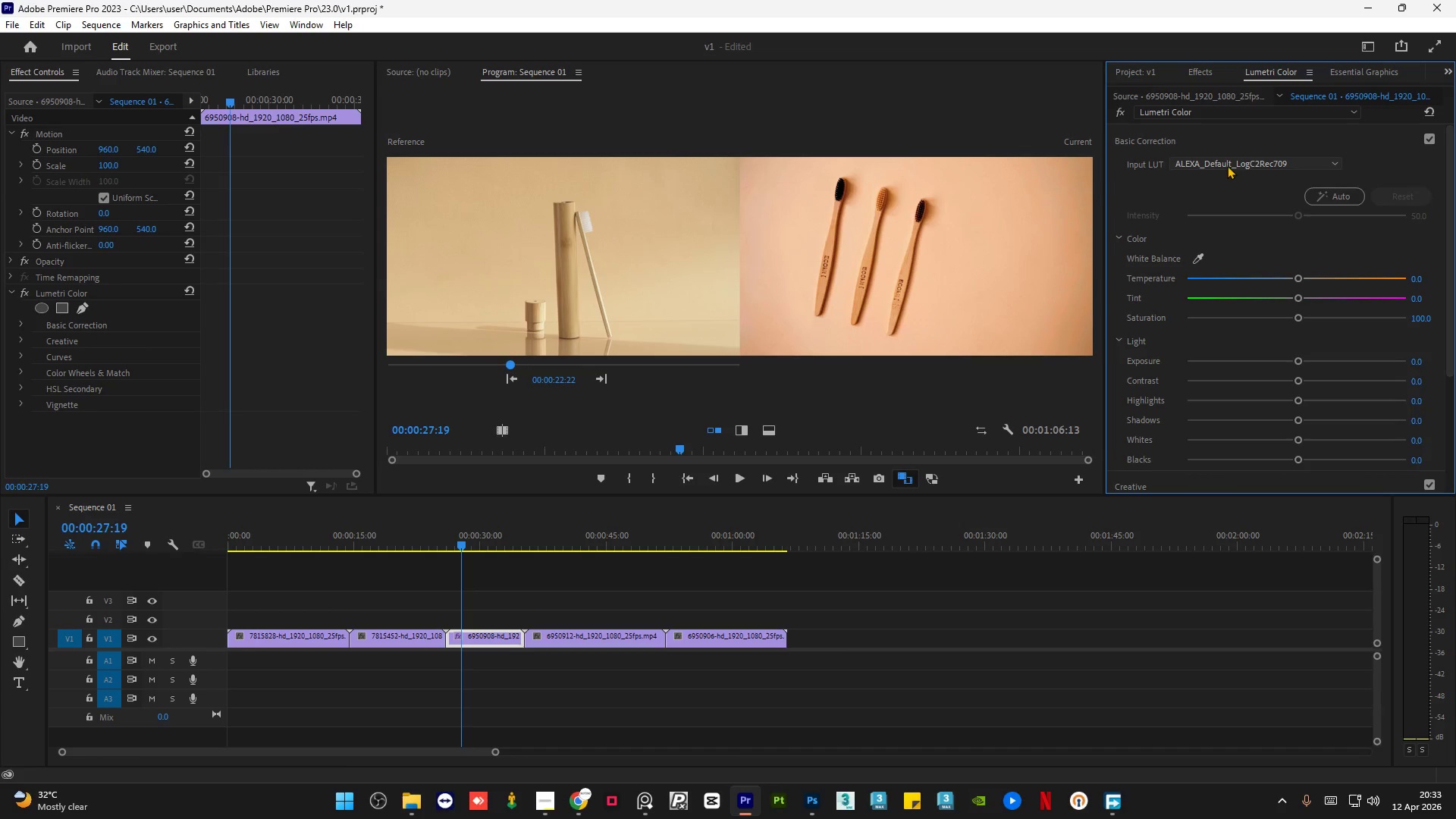 
scroll: coordinate [1228, 162], scroll_direction: down, amount: 4.0
 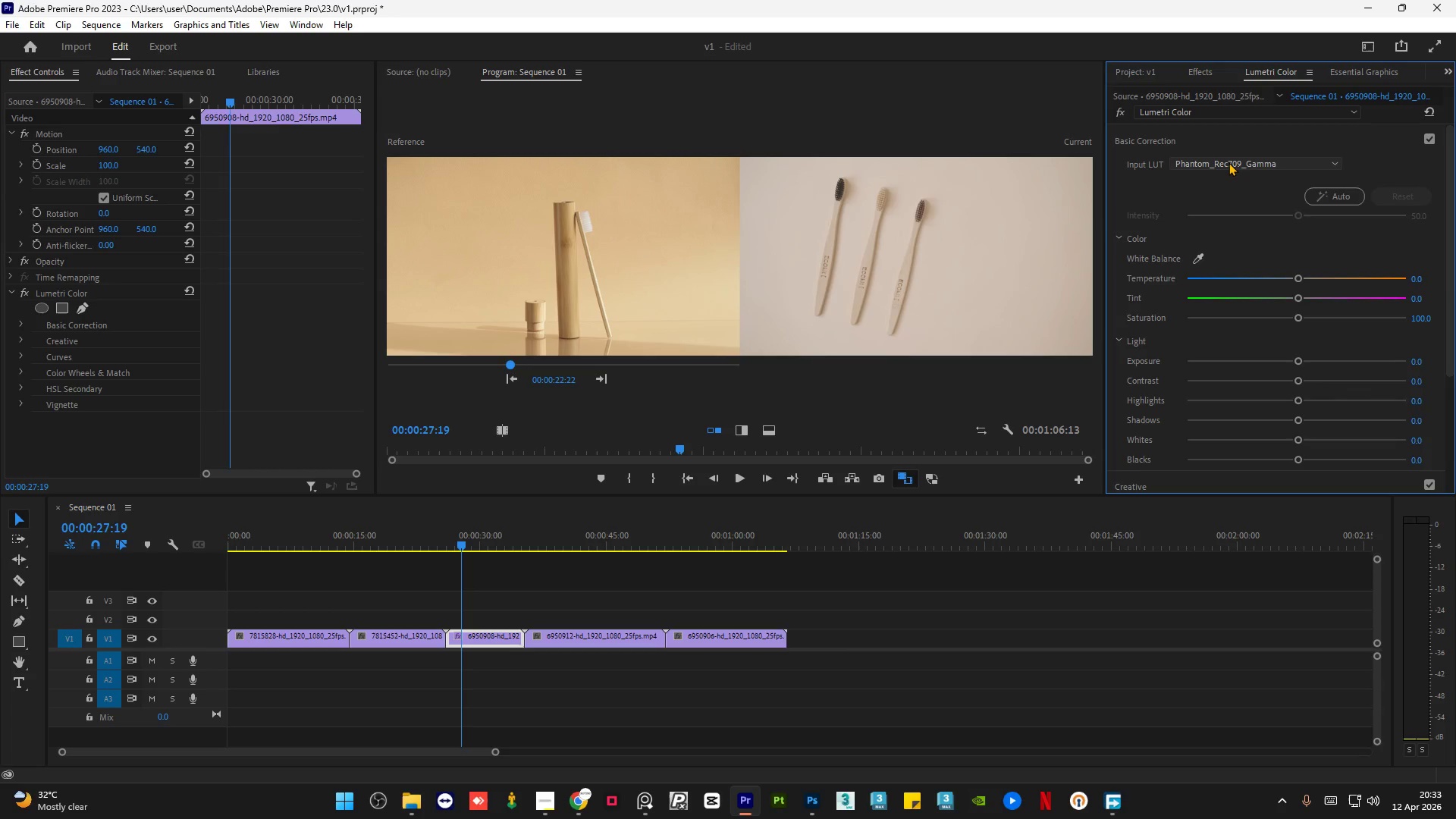 
wait(5.75)
 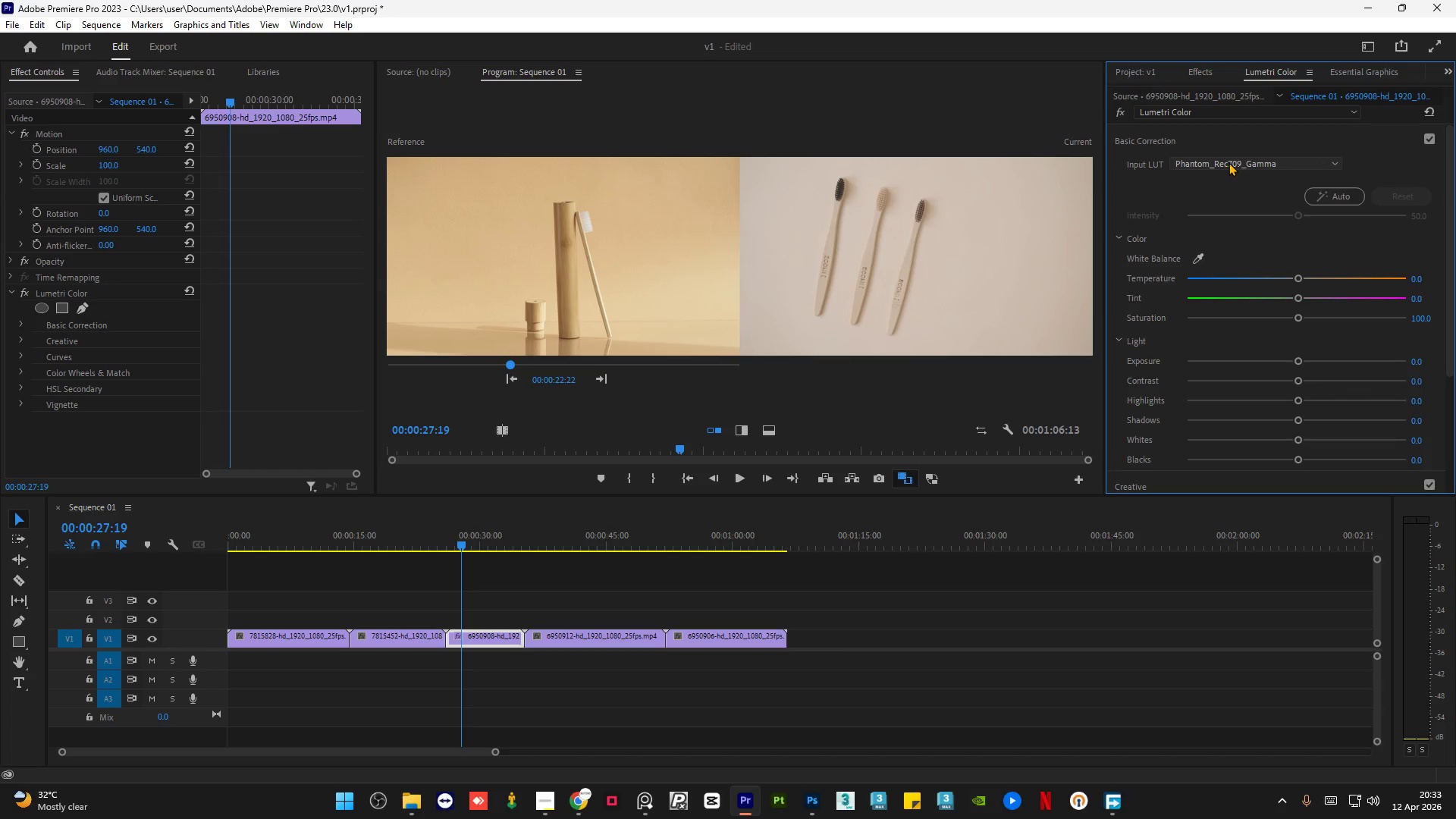 
left_click([1264, 161])
 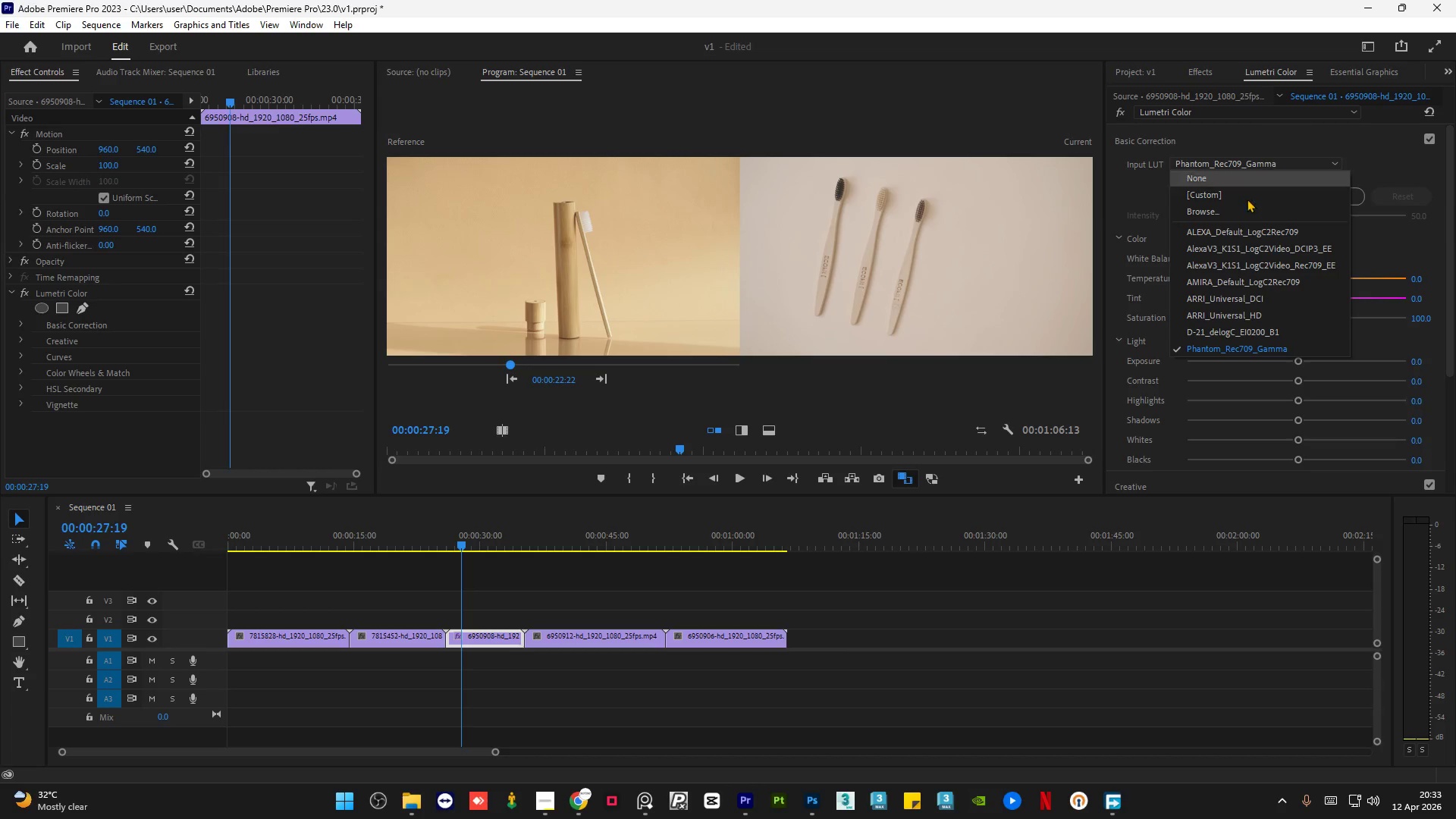 
scroll: coordinate [1233, 318], scroll_direction: down, amount: 3.0
 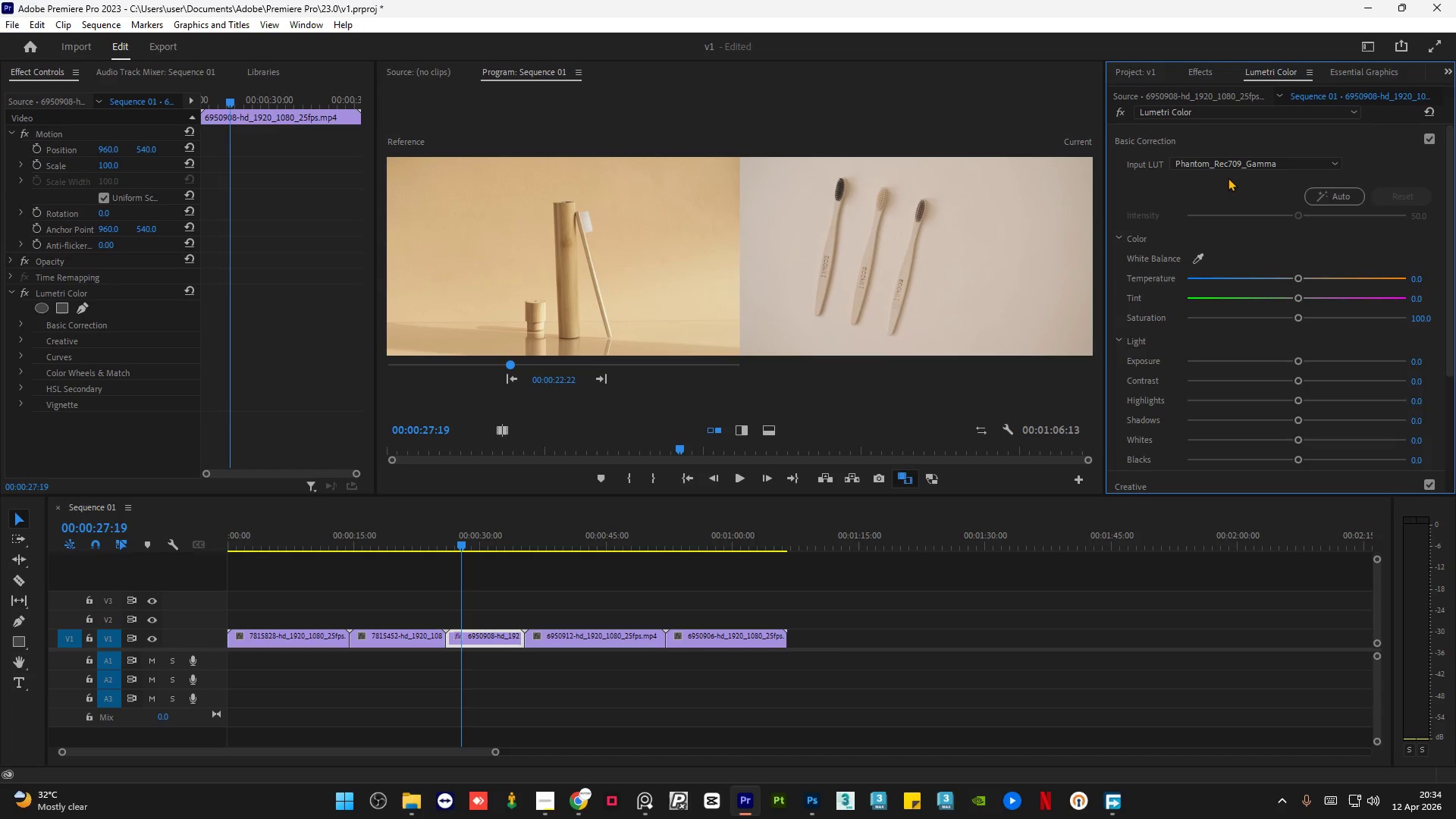 
scroll: coordinate [1235, 164], scroll_direction: up, amount: 3.0
 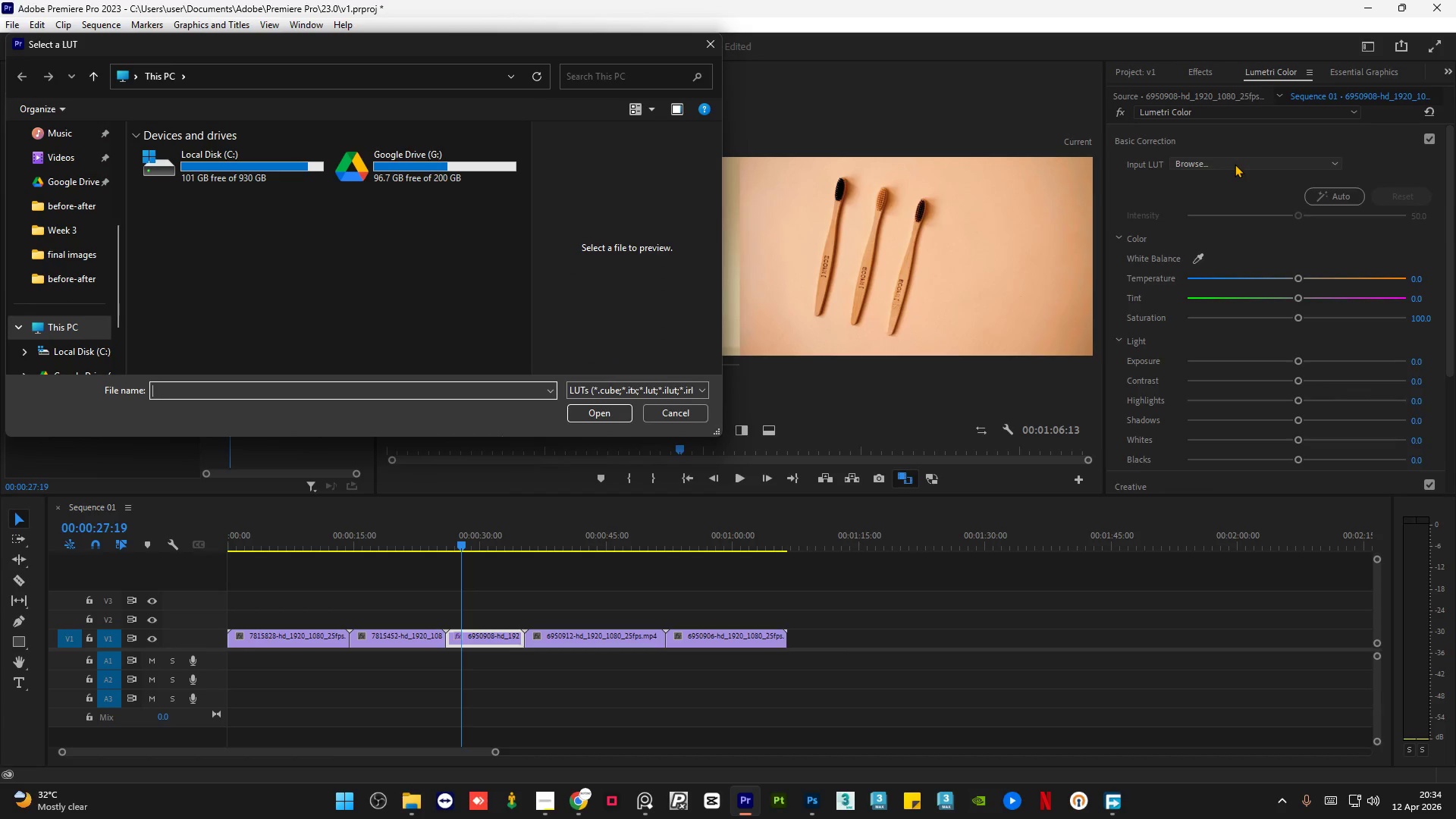 
left_click([1220, 165])
 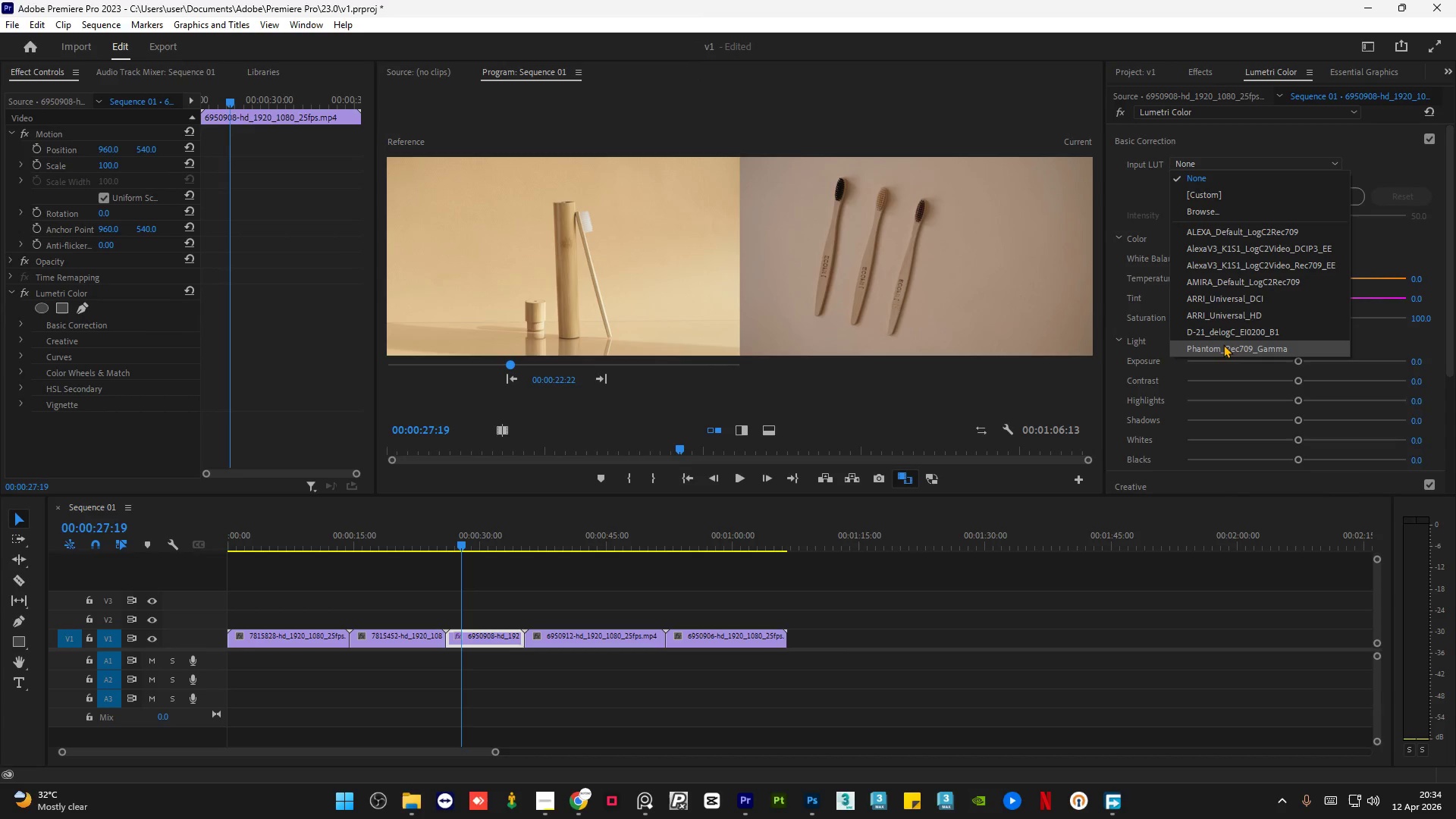 
left_click([1222, 347])
 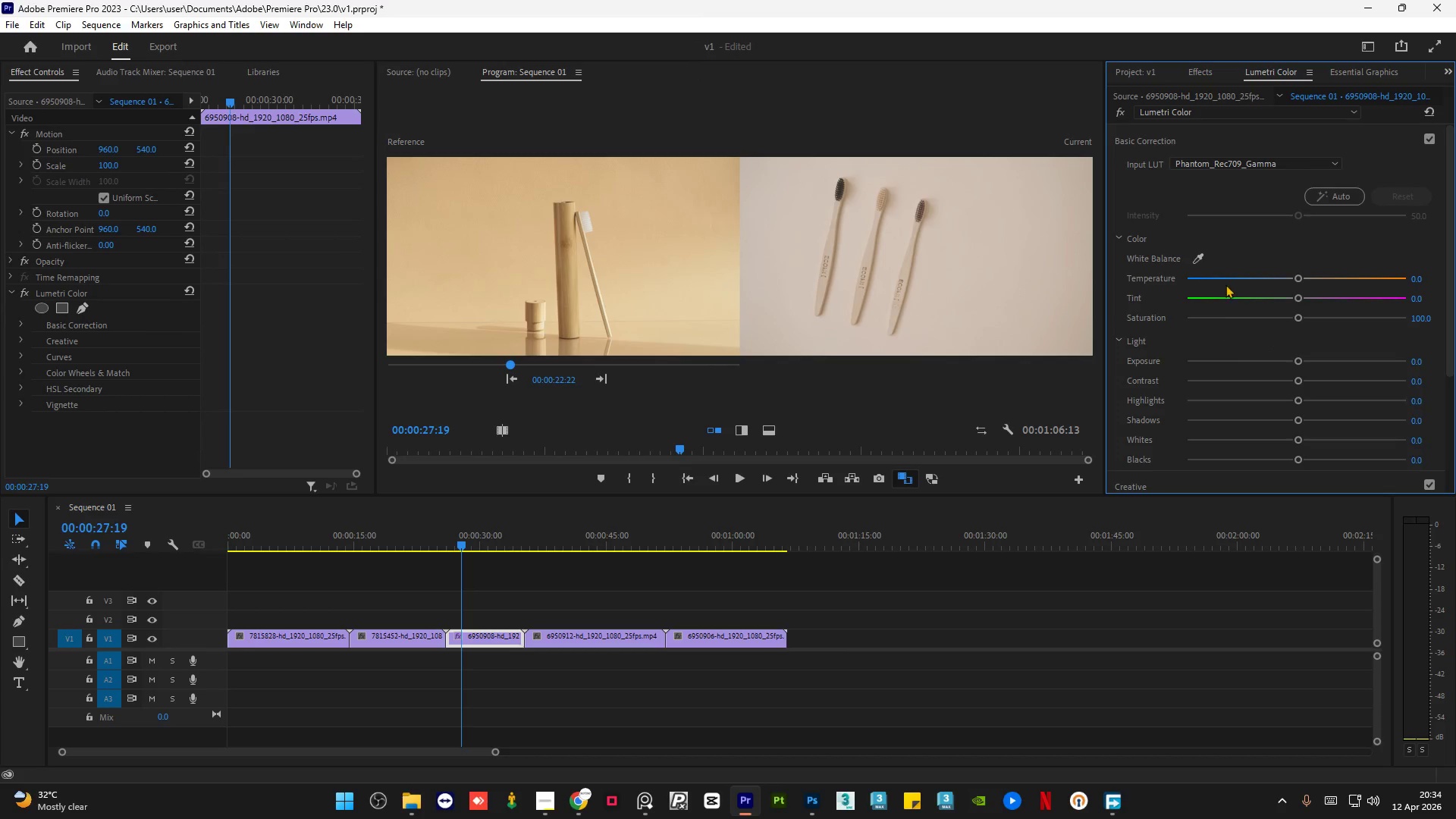 
left_click([1279, 240])
 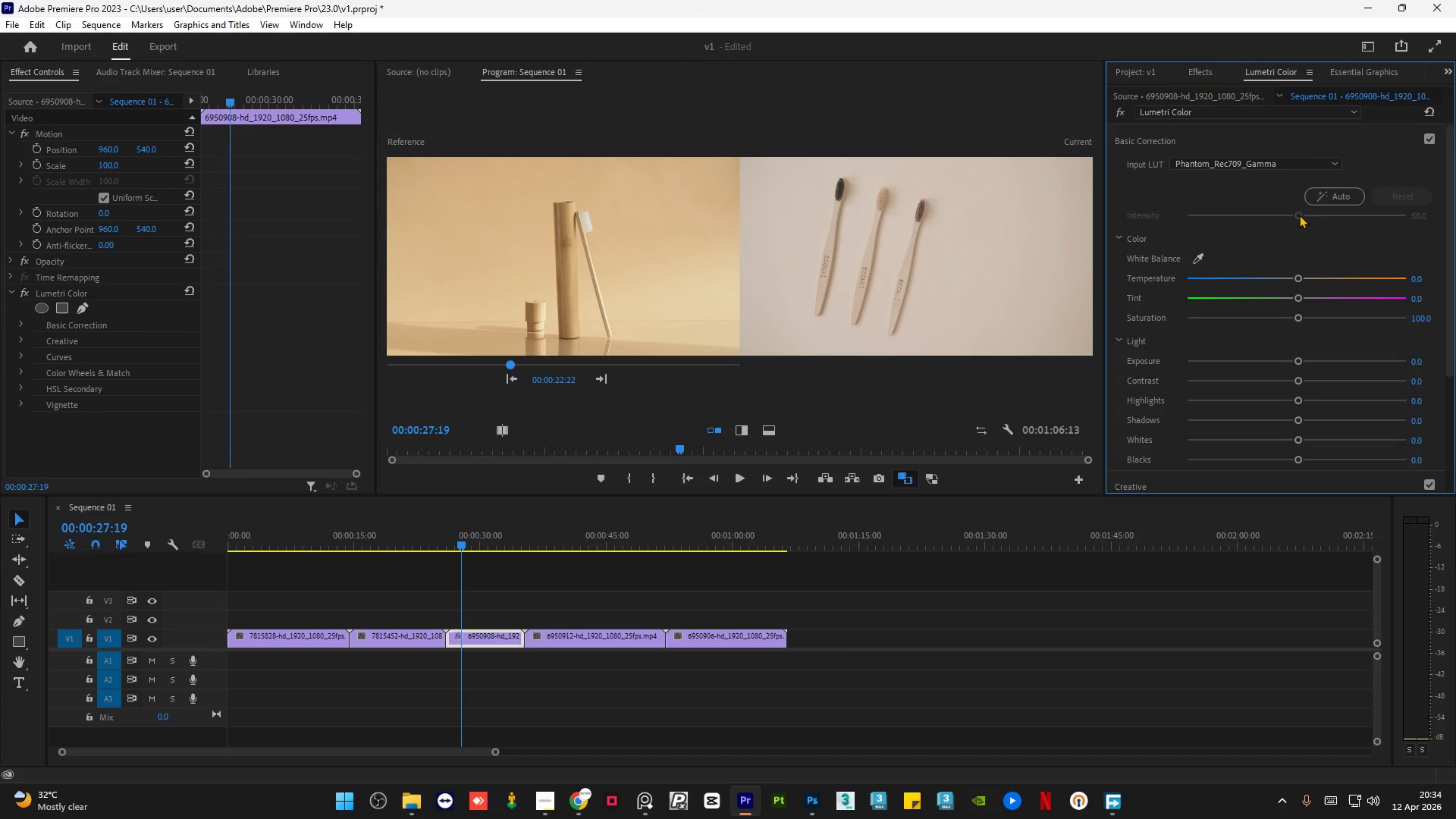 
left_click([1301, 214])
 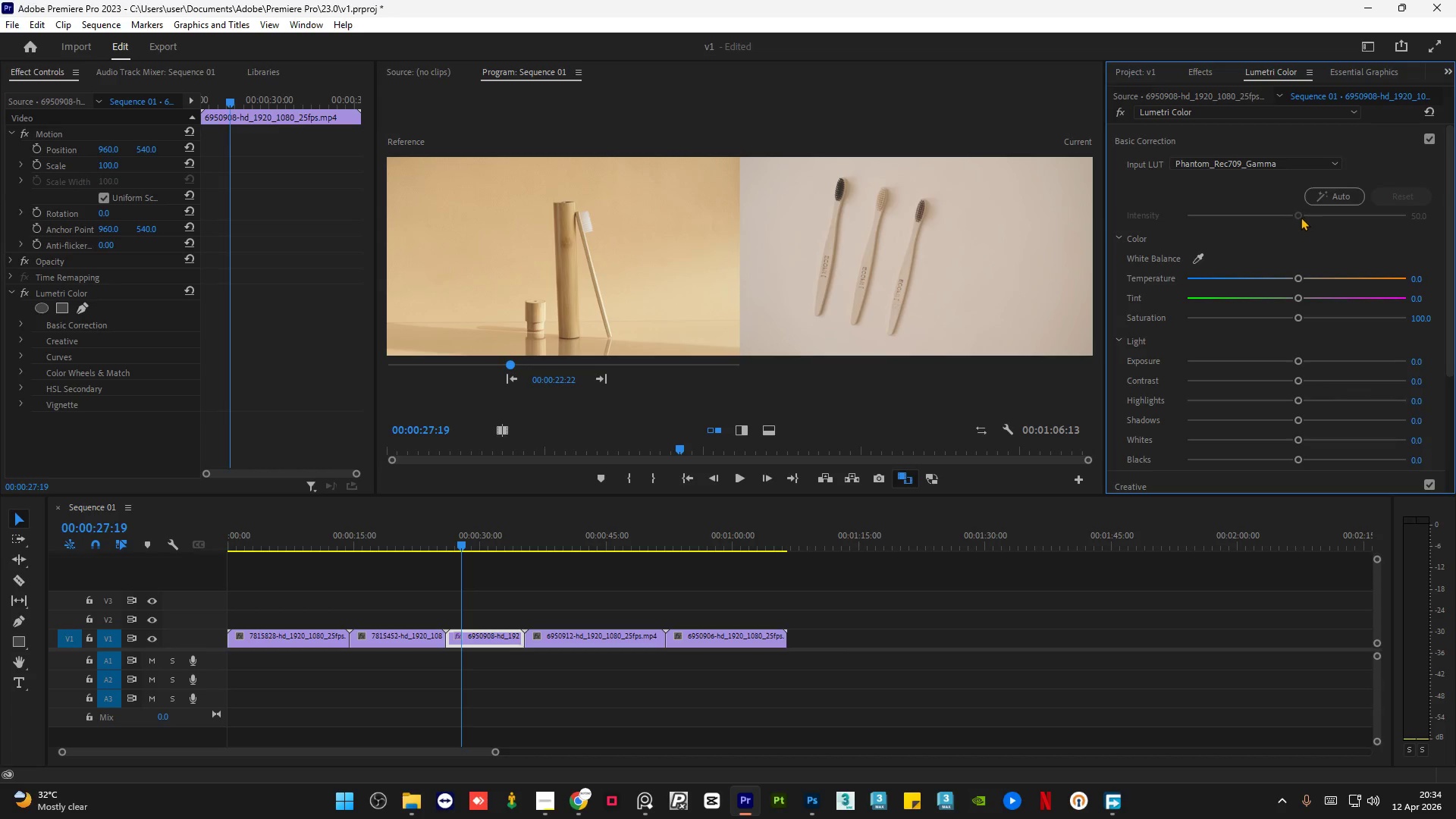 
left_click_drag(start_coordinate=[1296, 215], to_coordinate=[1304, 215])
 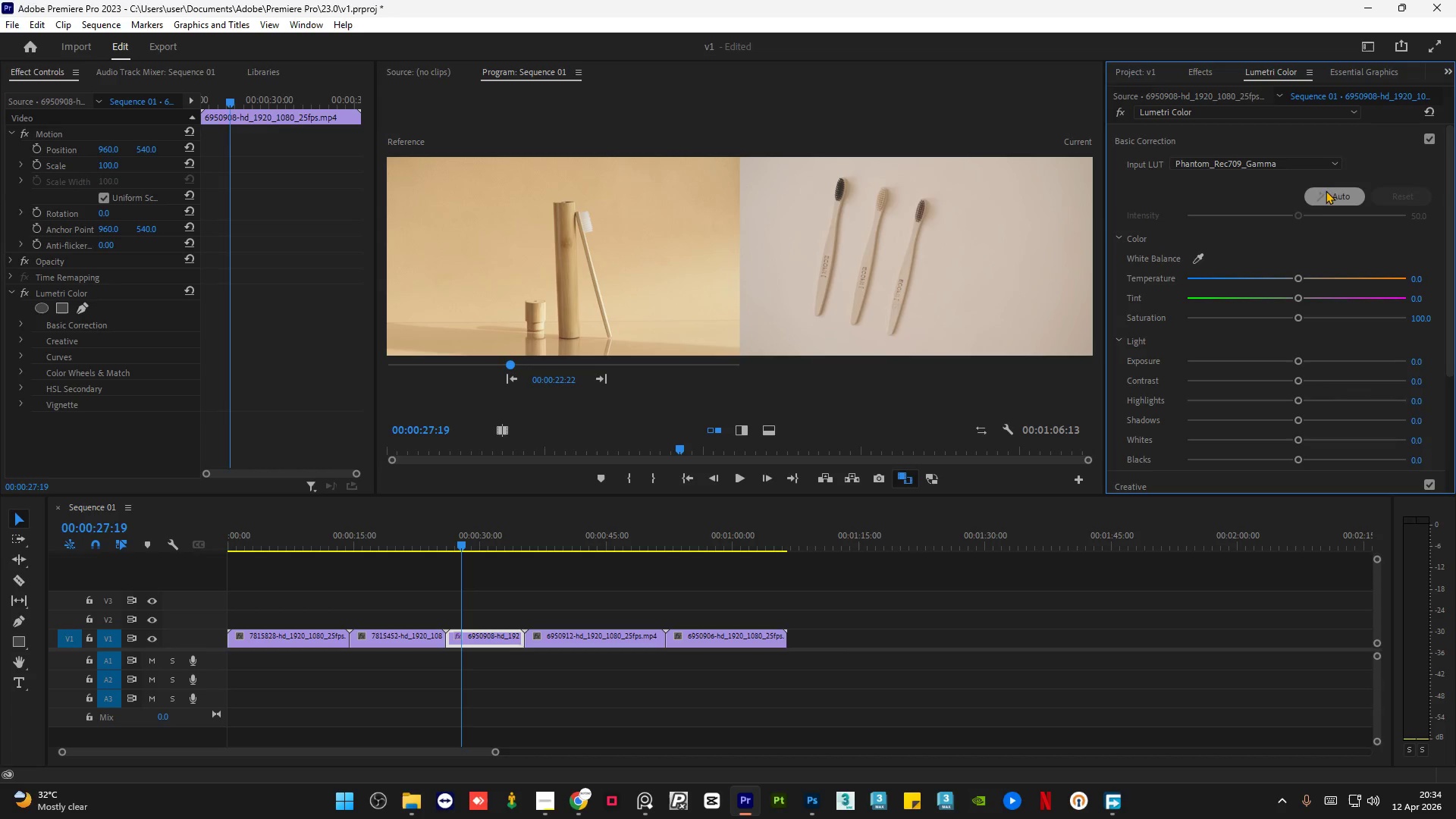 
left_click([1323, 196])
 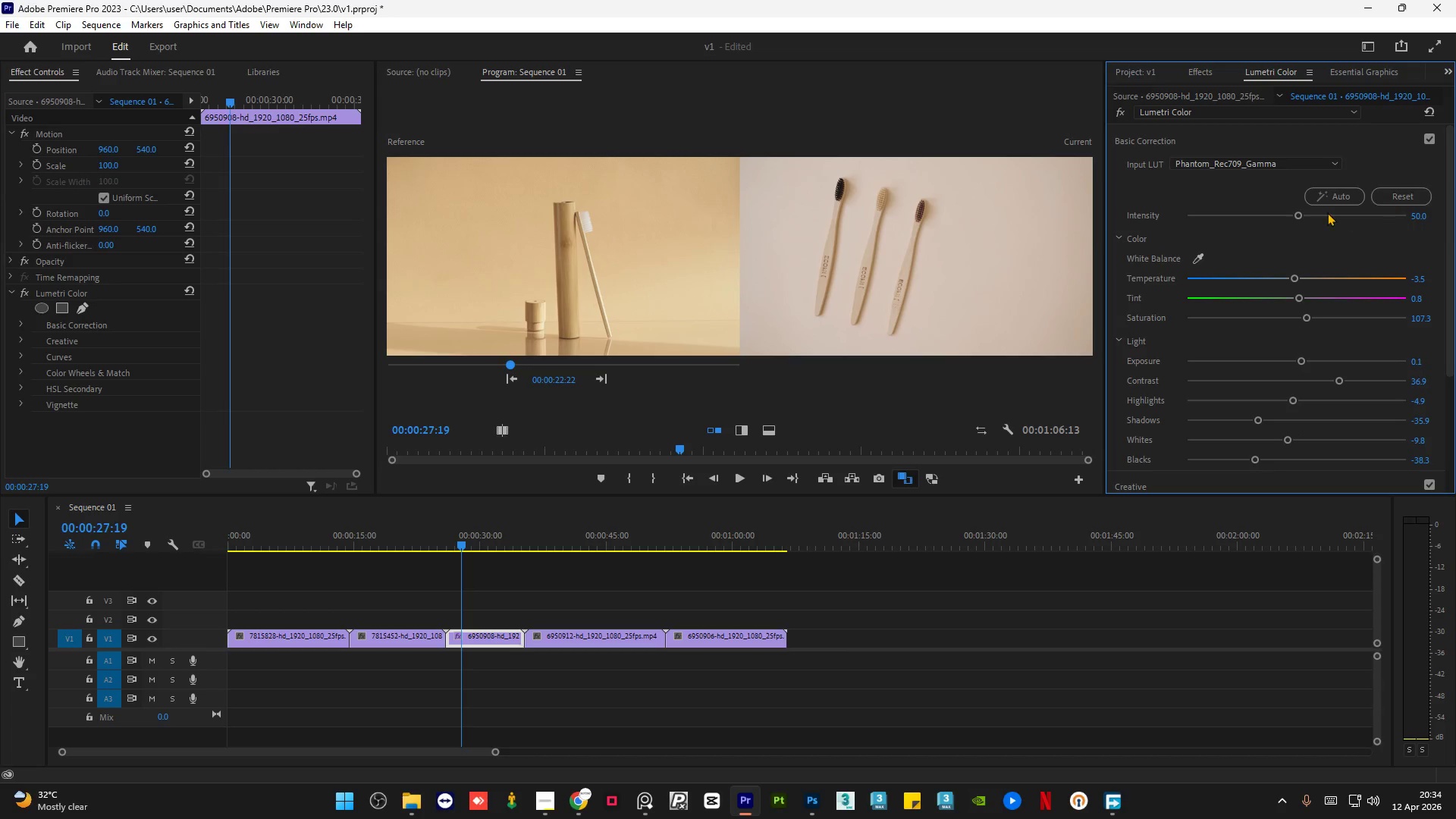 
left_click_drag(start_coordinate=[1296, 212], to_coordinate=[1413, 219])
 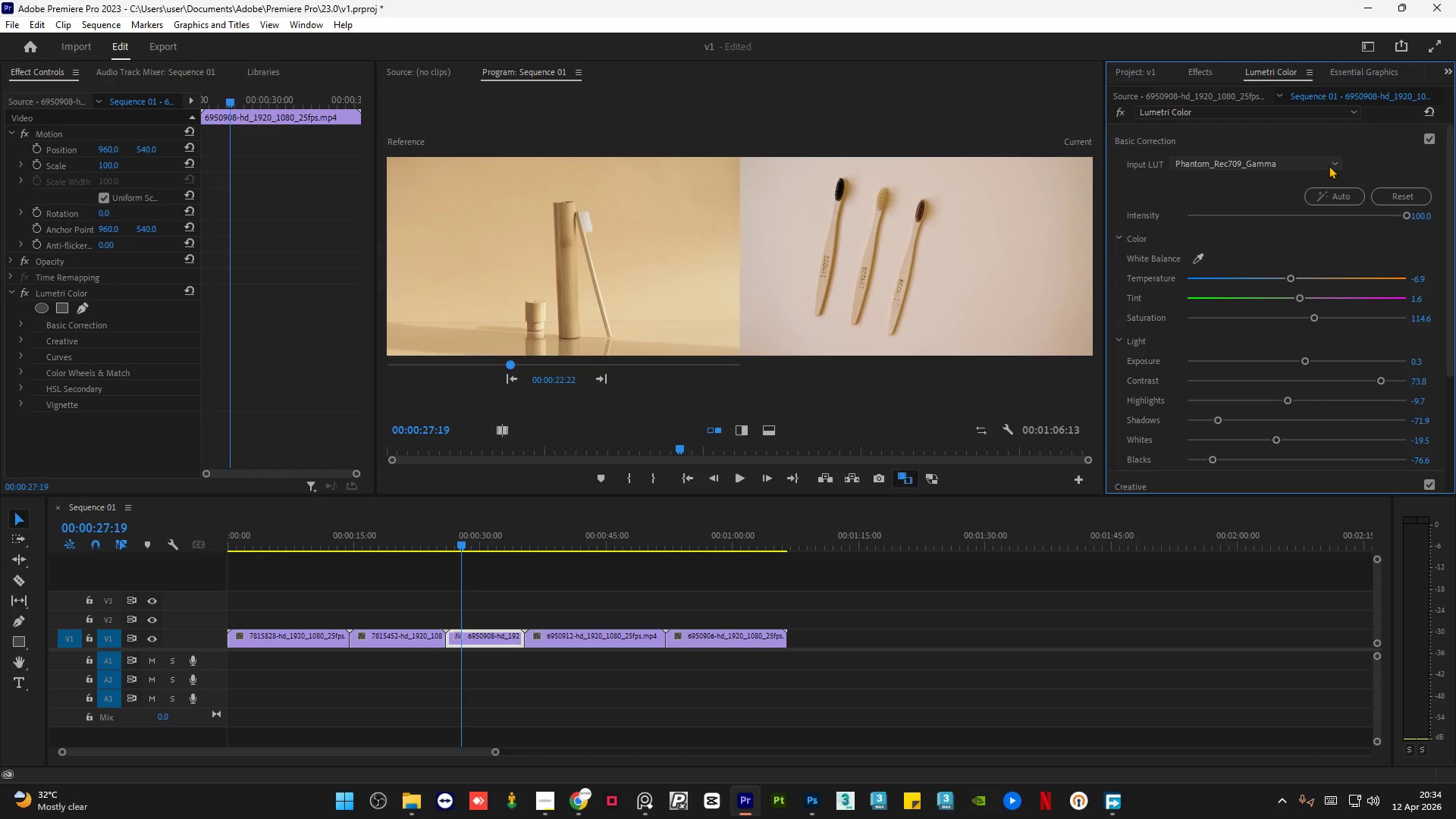 
left_click([1326, 162])
 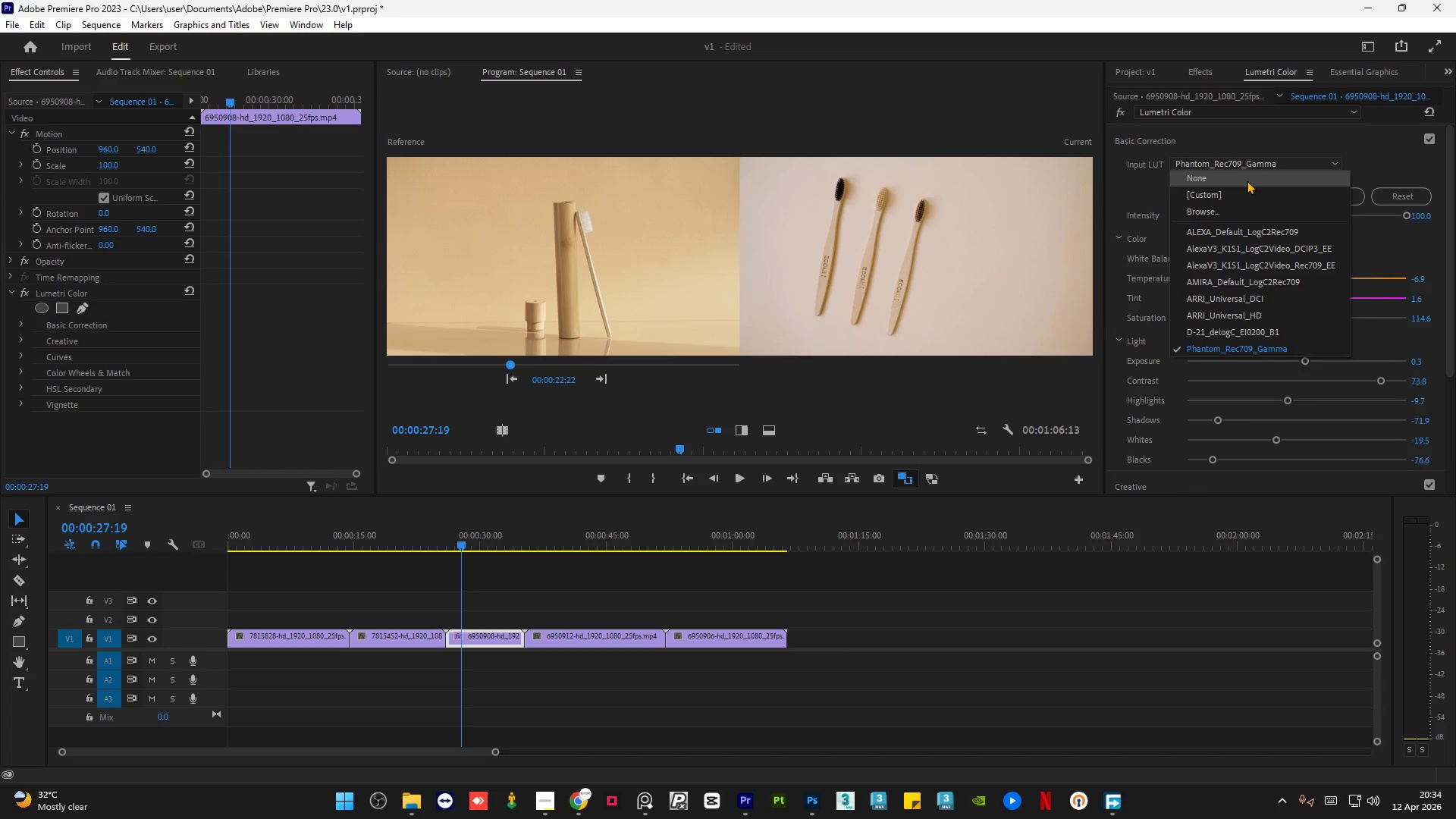 
left_click([1247, 180])
 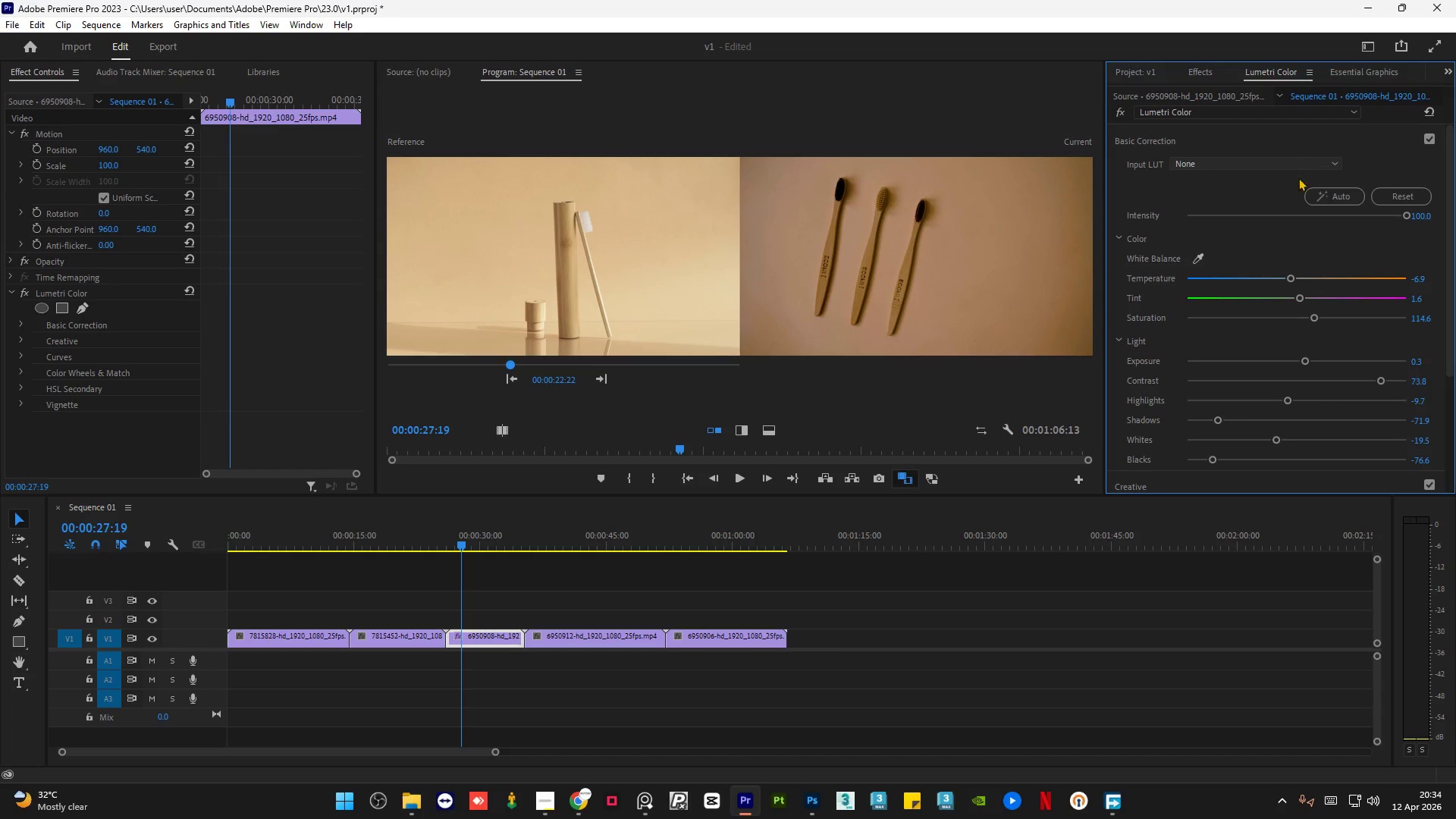 
left_click_drag(start_coordinate=[1404, 217], to_coordinate=[1296, 218])
 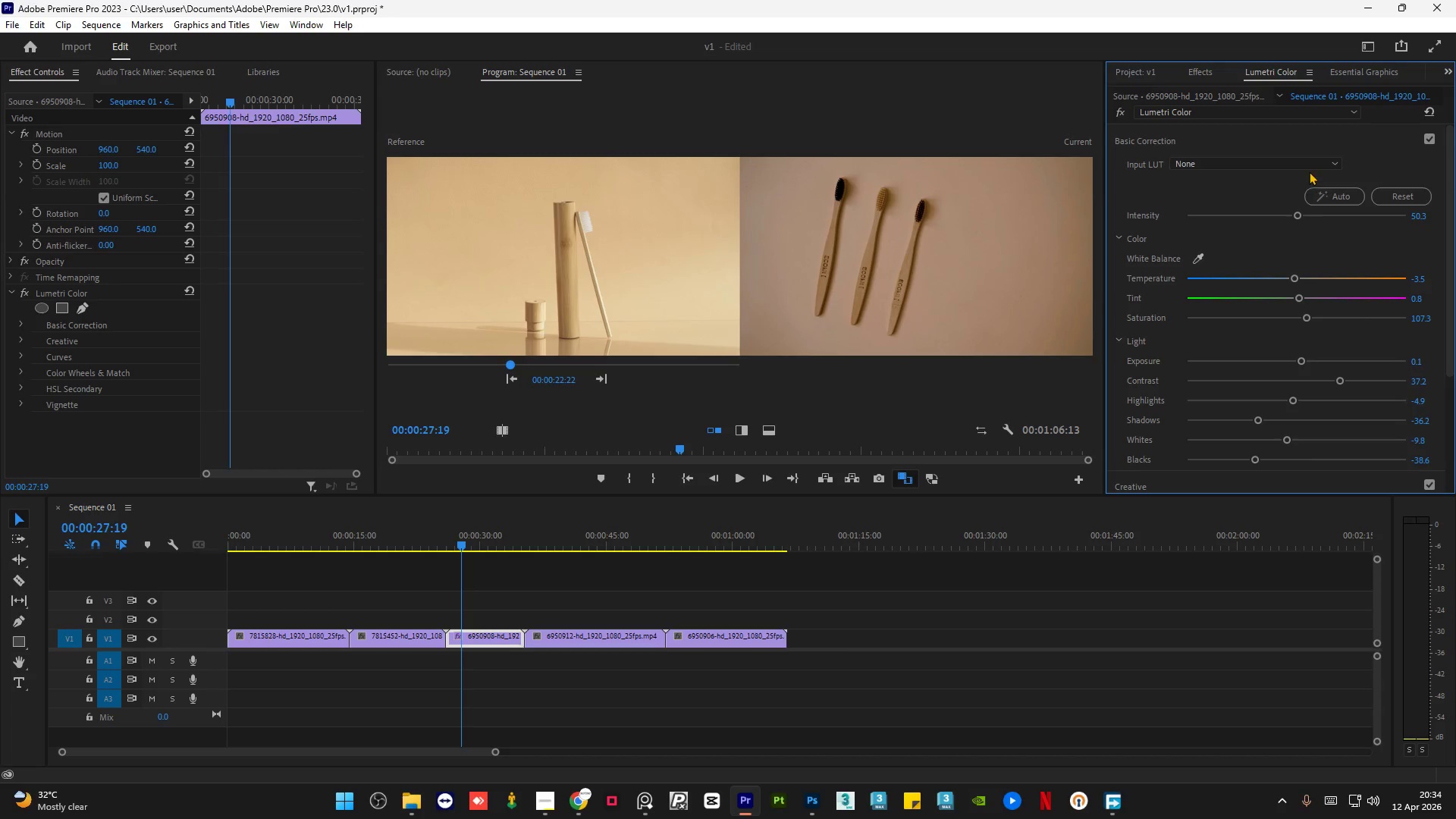 
left_click([1311, 163])
 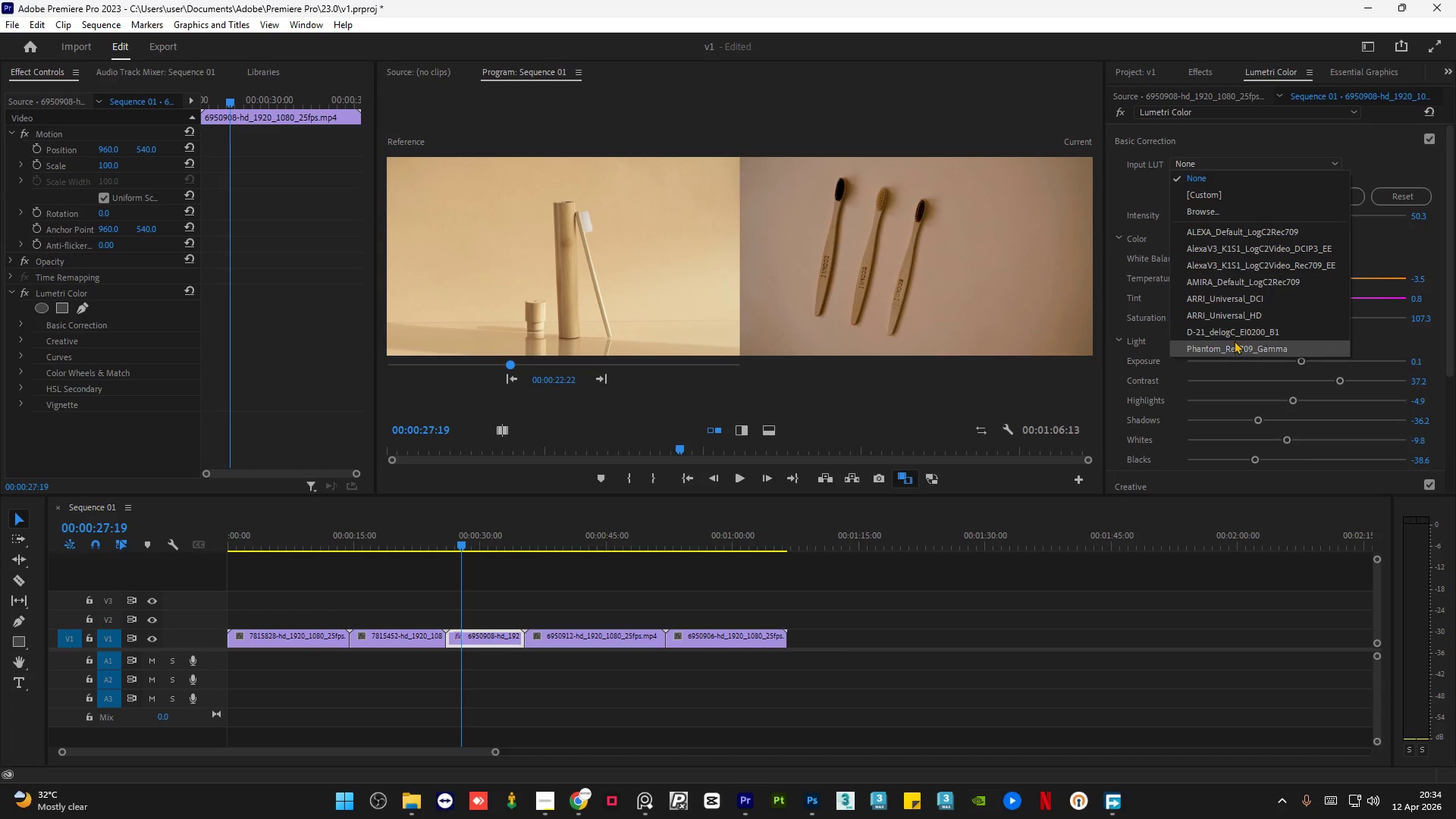 
left_click([1234, 341])
 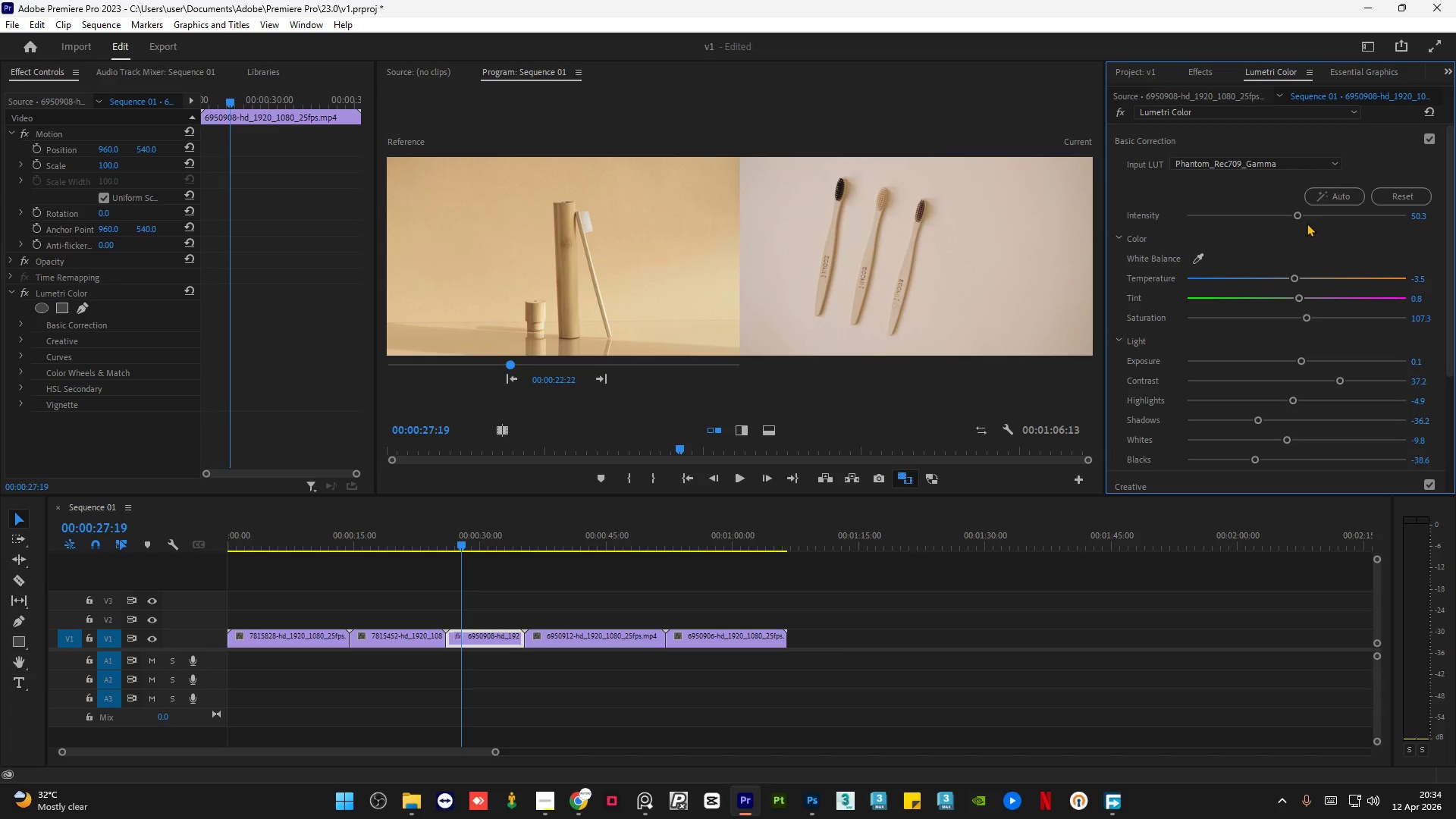 
left_click_drag(start_coordinate=[1296, 214], to_coordinate=[1306, 225])
 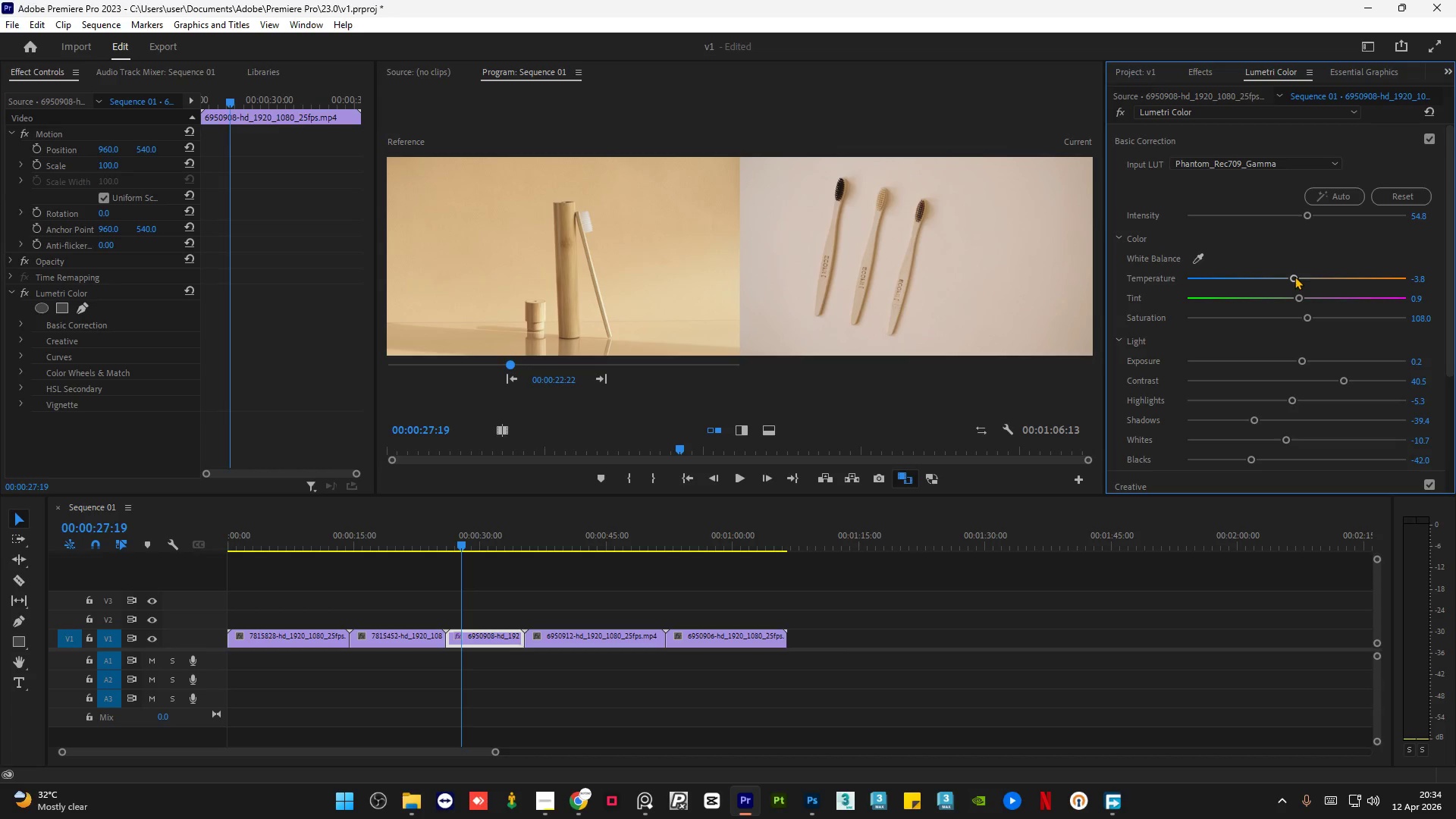 
left_click_drag(start_coordinate=[1294, 276], to_coordinate=[1307, 276])
 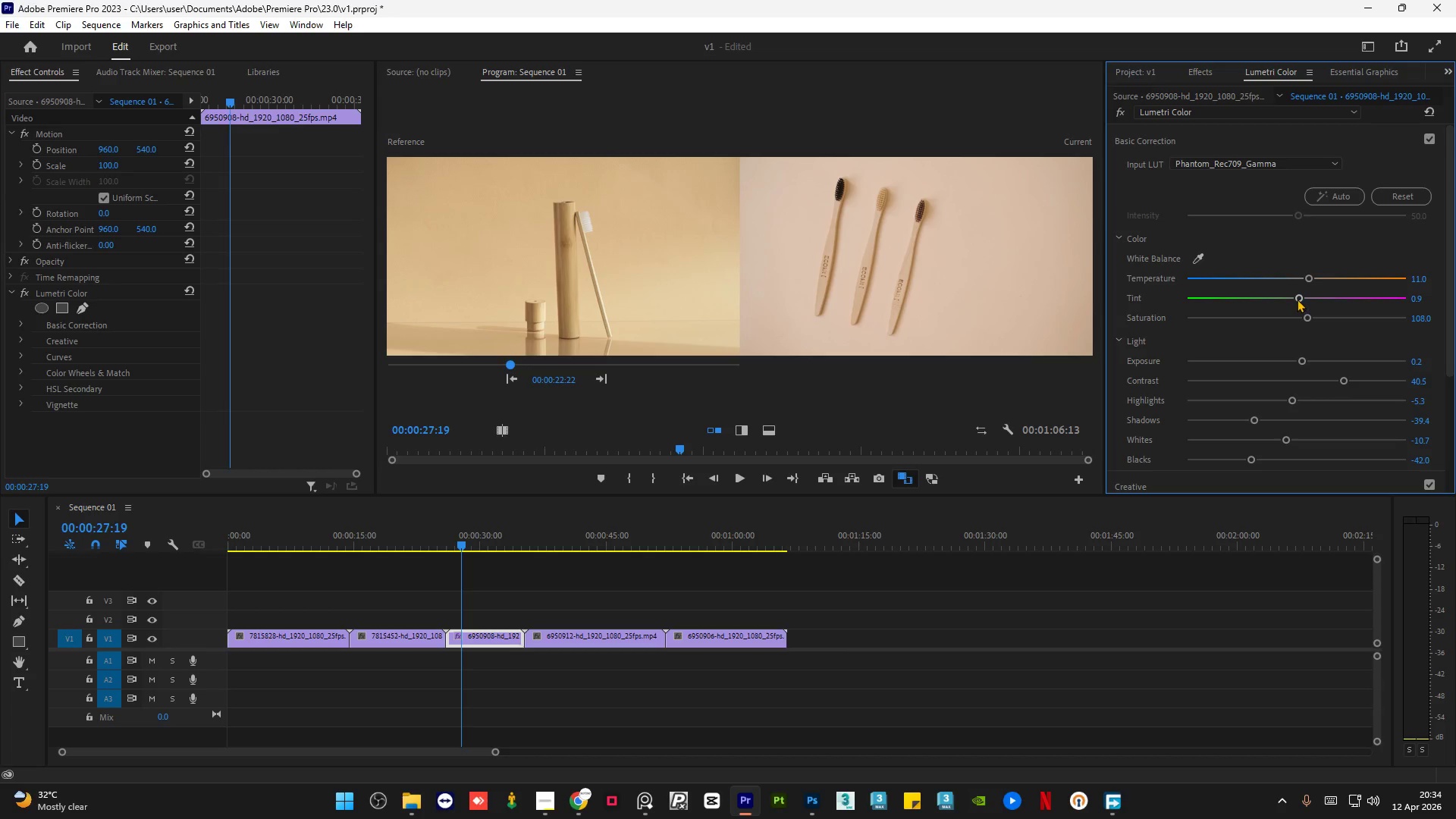 
left_click_drag(start_coordinate=[1297, 298], to_coordinate=[1288, 298])
 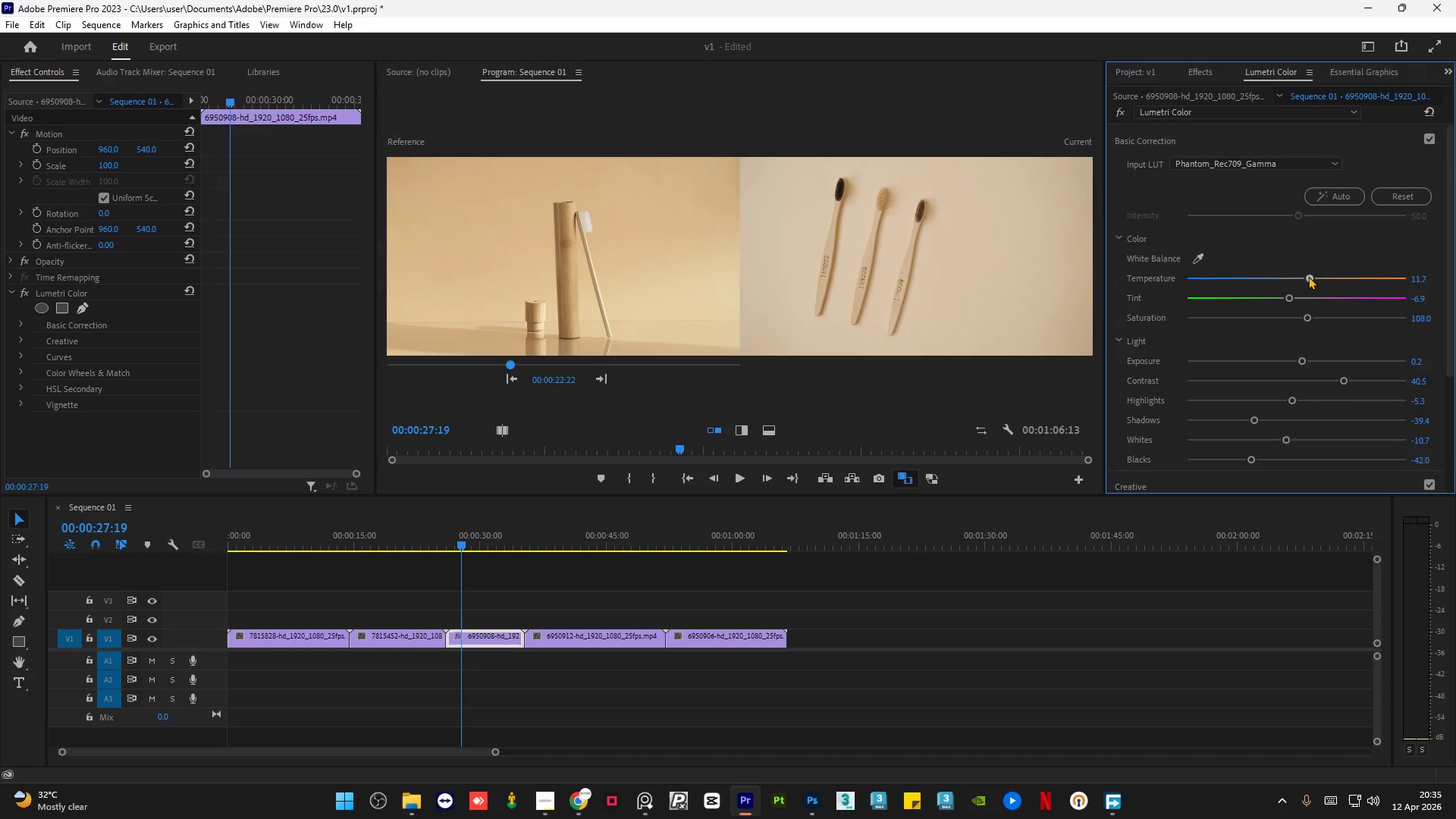 
left_click_drag(start_coordinate=[1306, 316], to_coordinate=[1316, 316])
 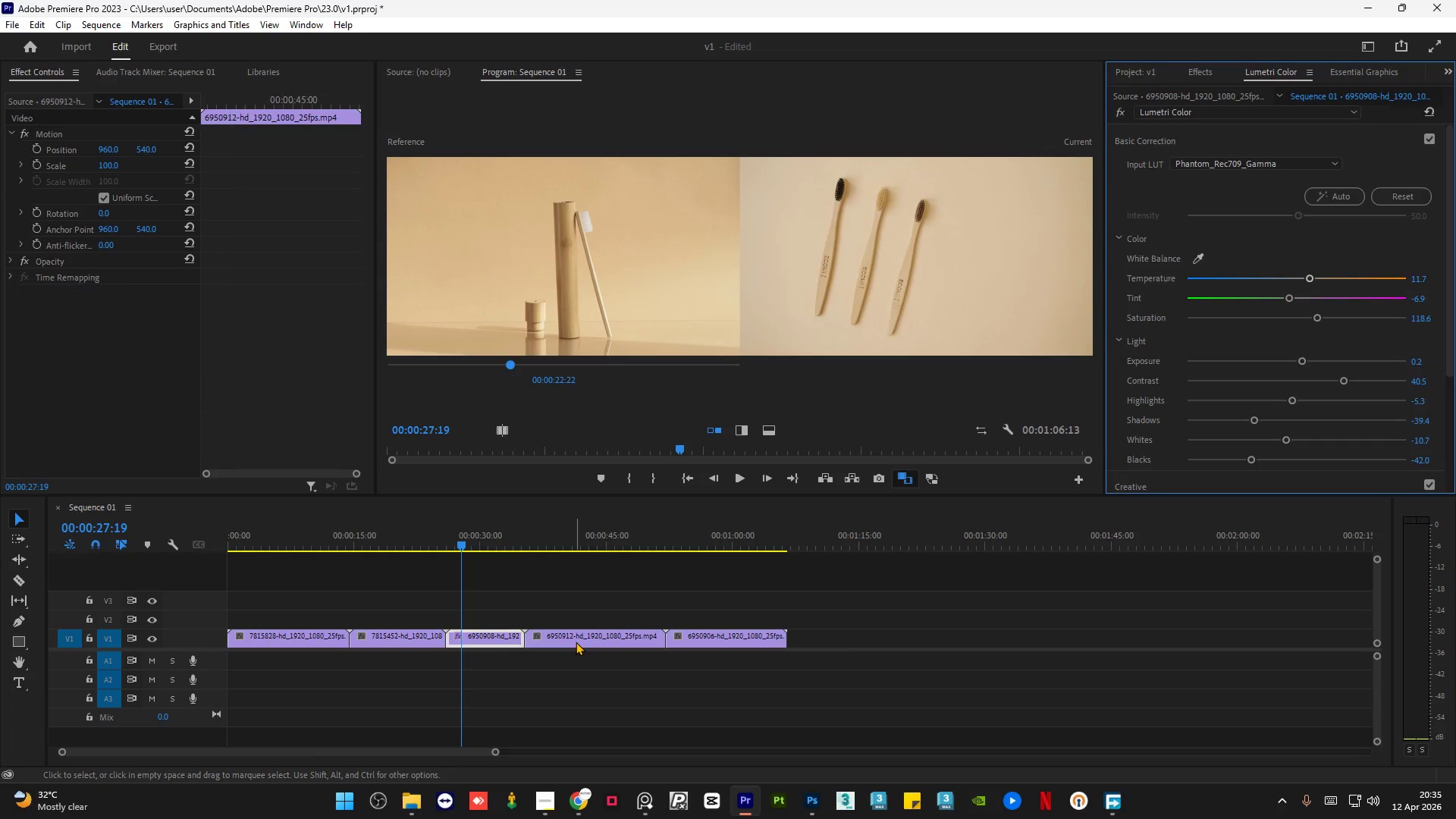 
left_click([482, 638])
 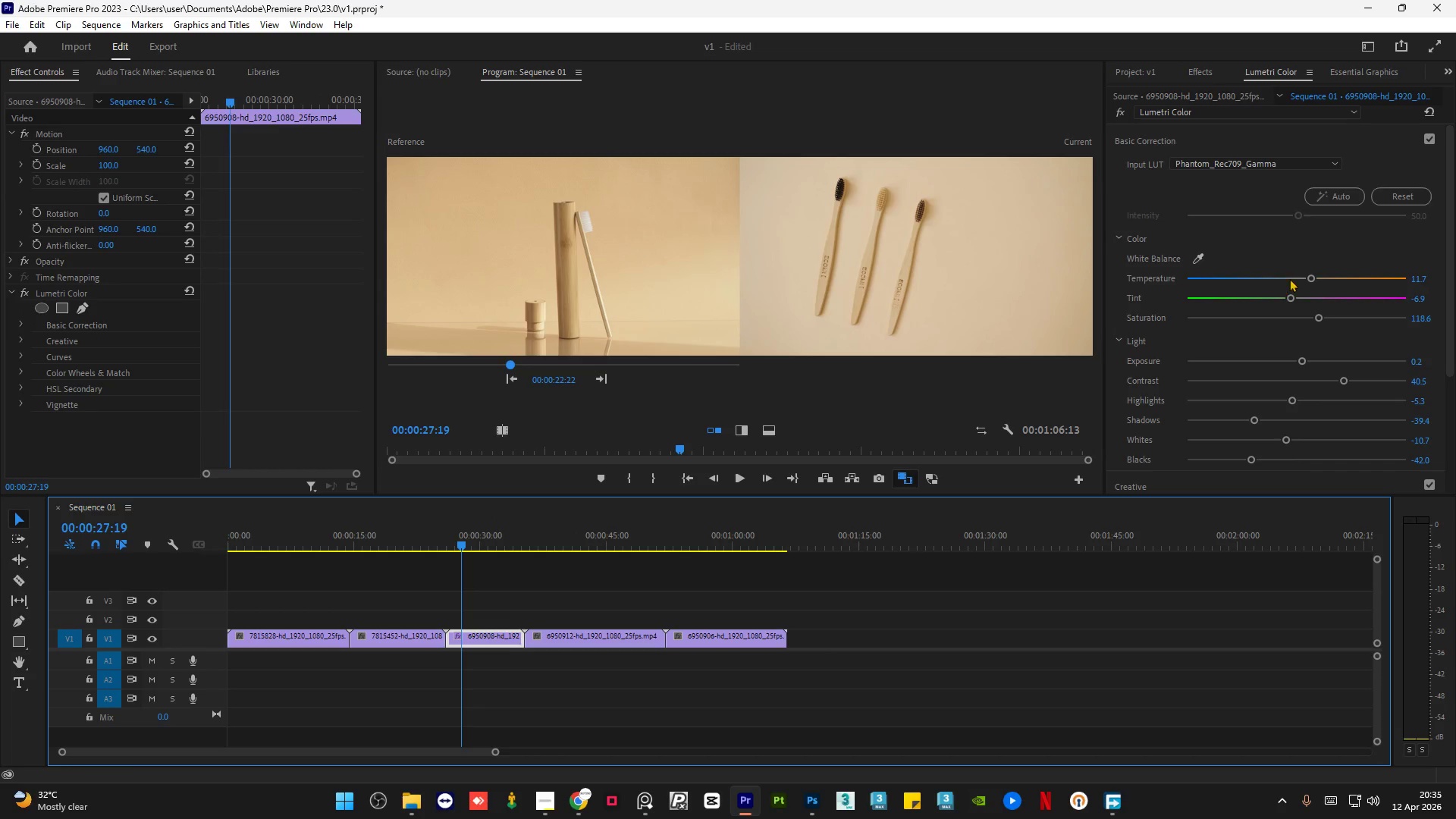 
left_click_drag(start_coordinate=[1310, 278], to_coordinate=[1347, 279])
 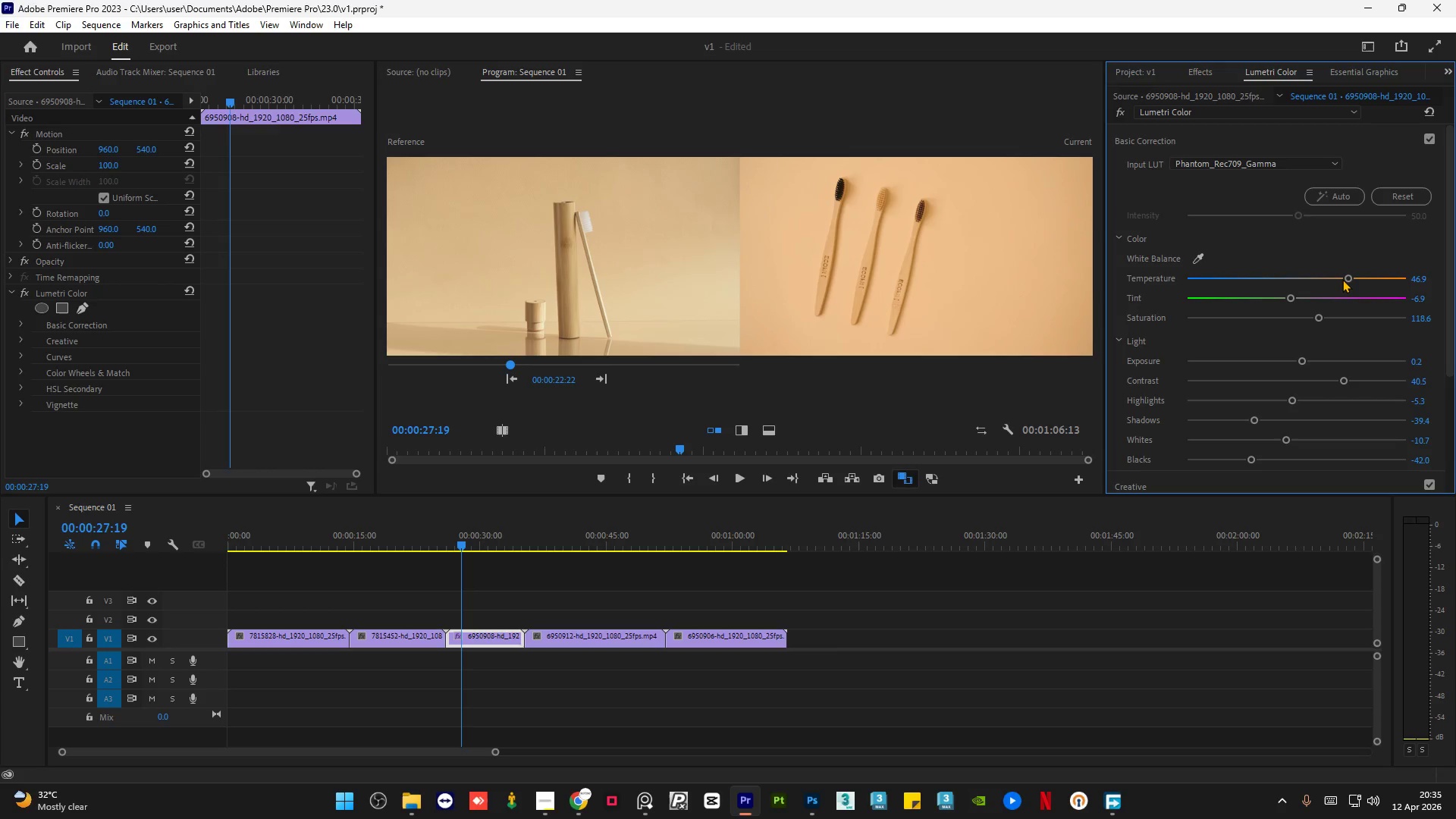 
key(Control+Z)
 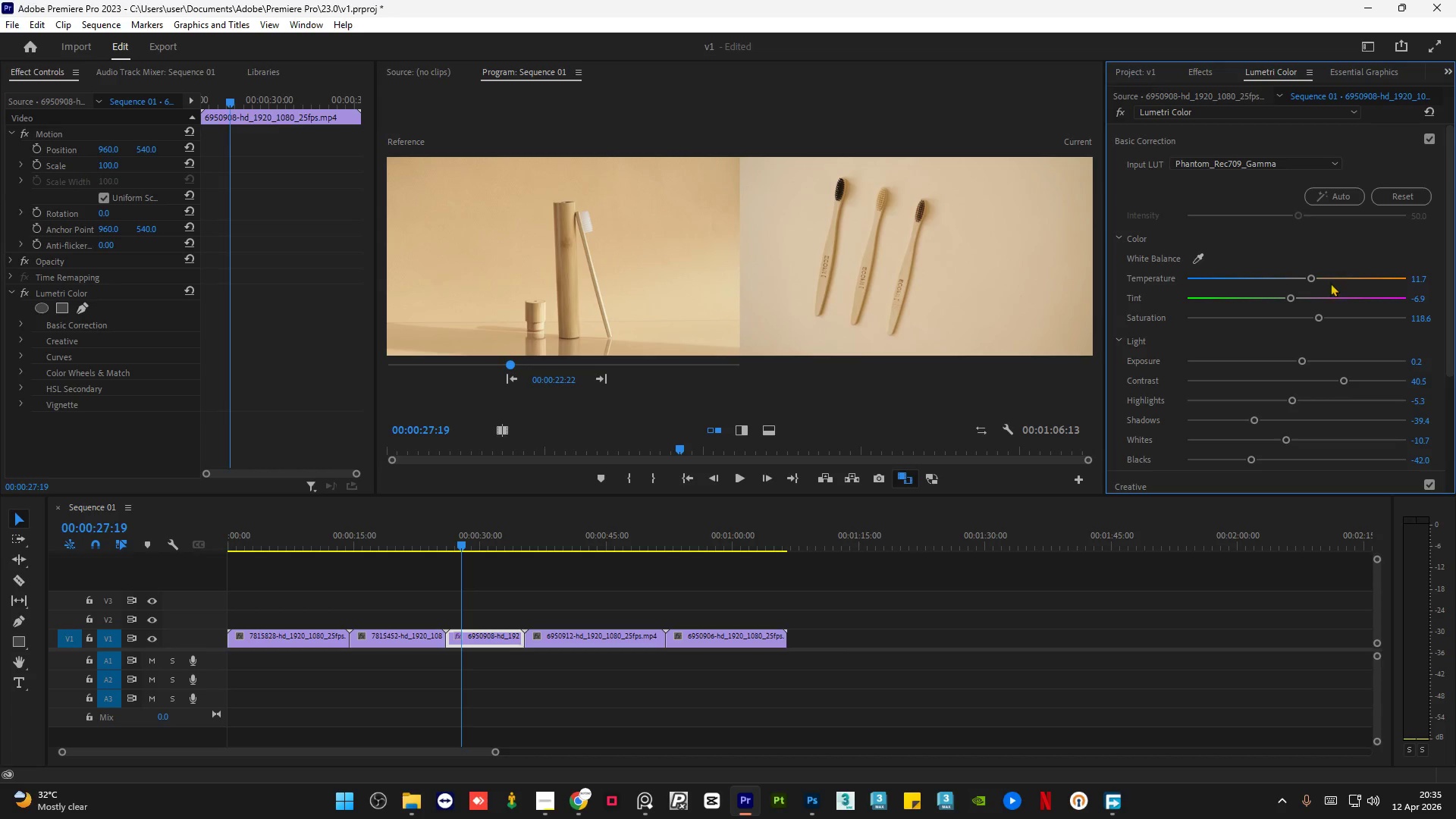 
left_click_drag(start_coordinate=[1316, 316], to_coordinate=[1333, 316])
 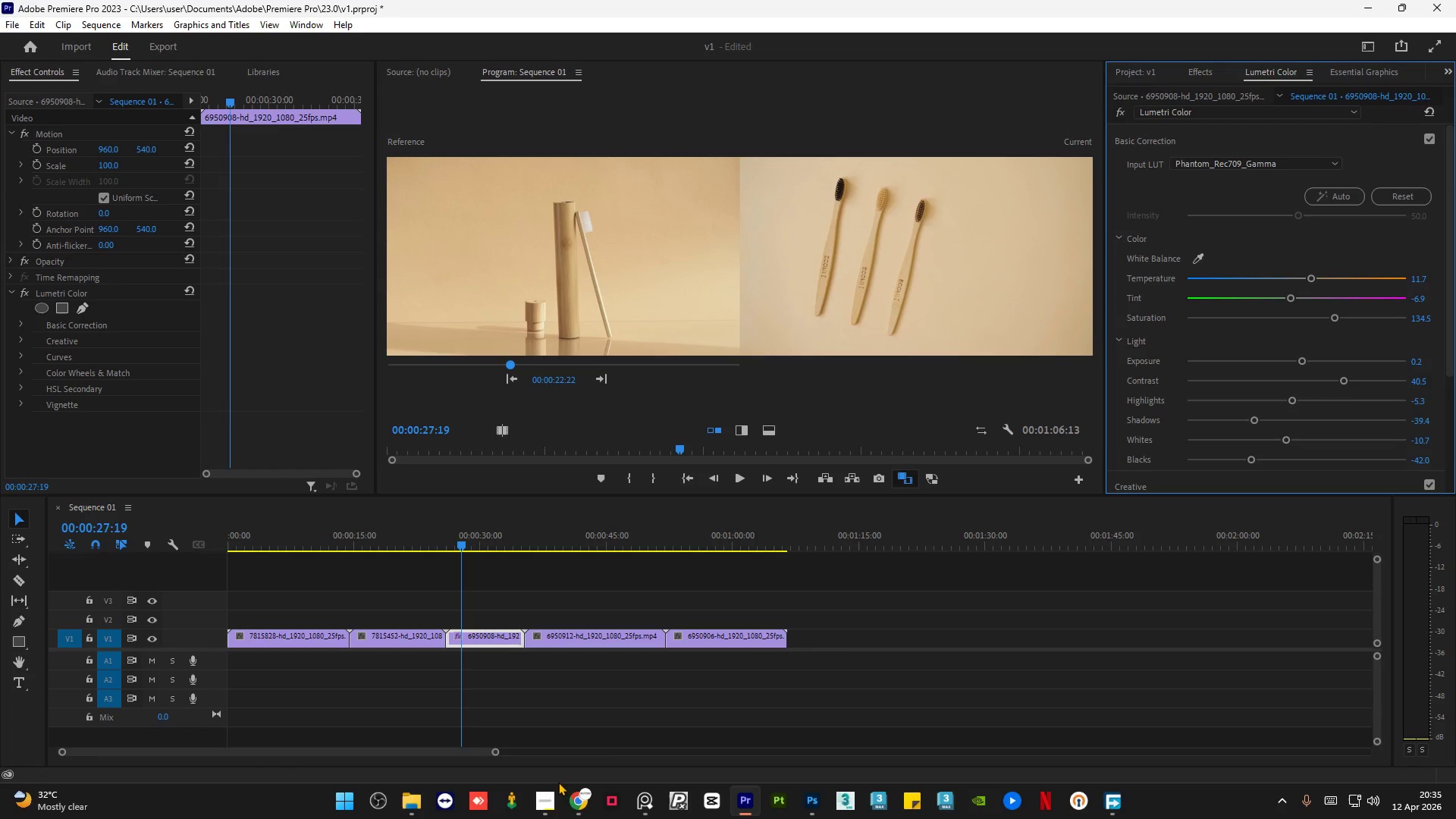 
left_click([544, 799])